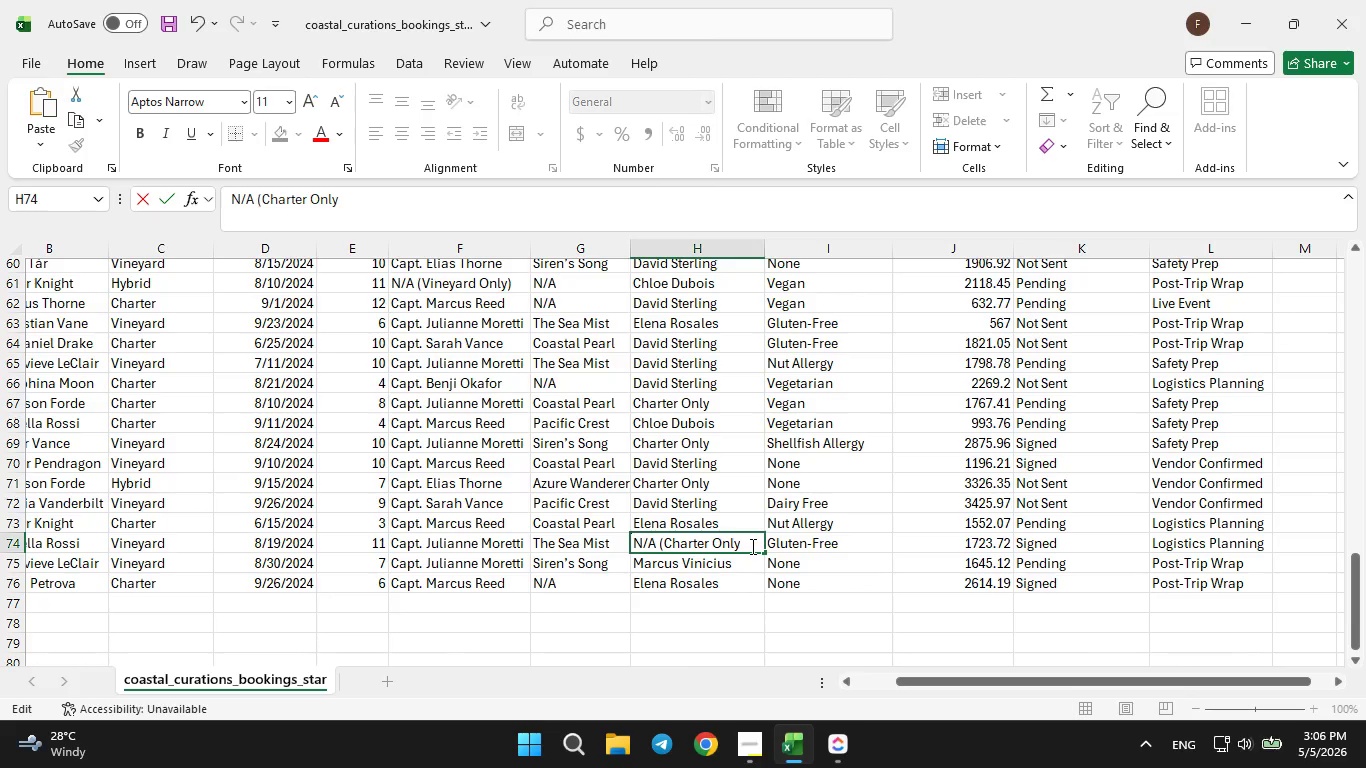 
key(ArrowLeft)
 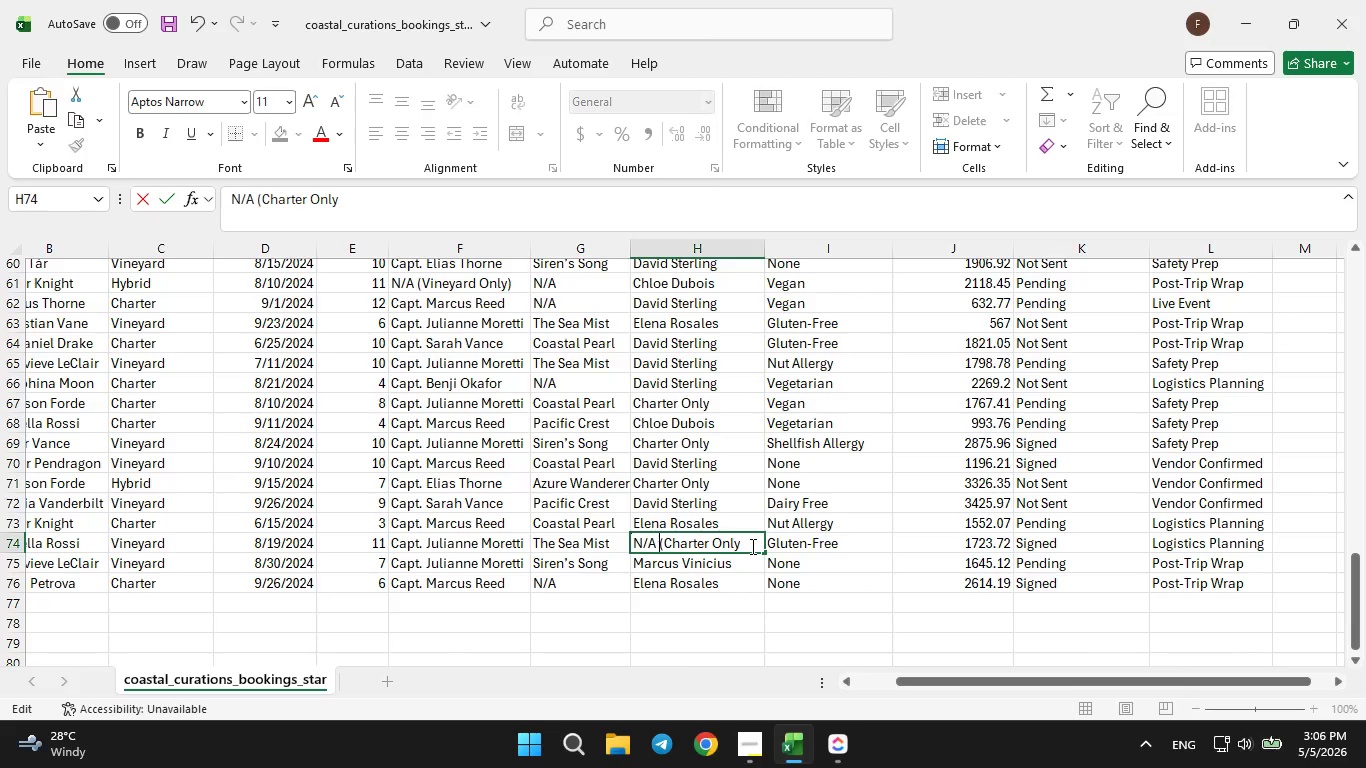 
key(ArrowRight)
 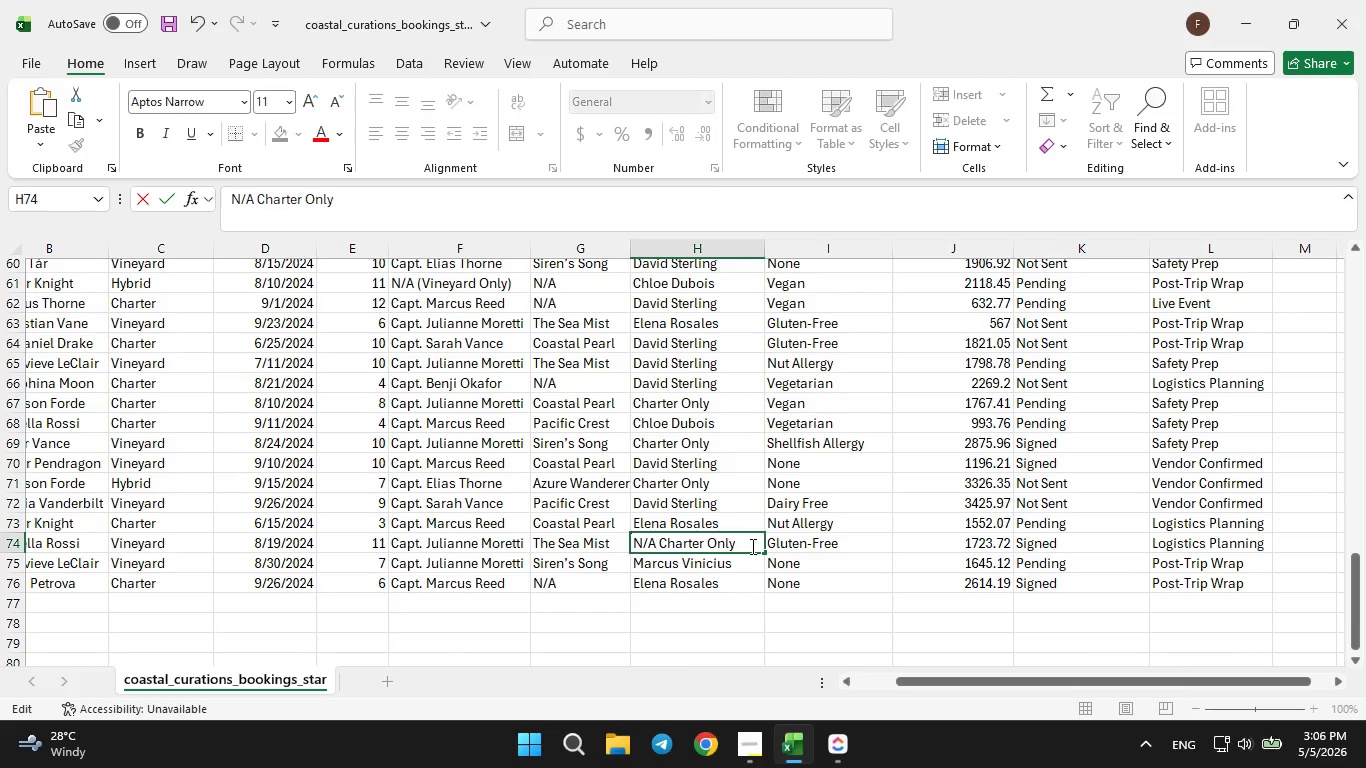 
key(Backspace)
 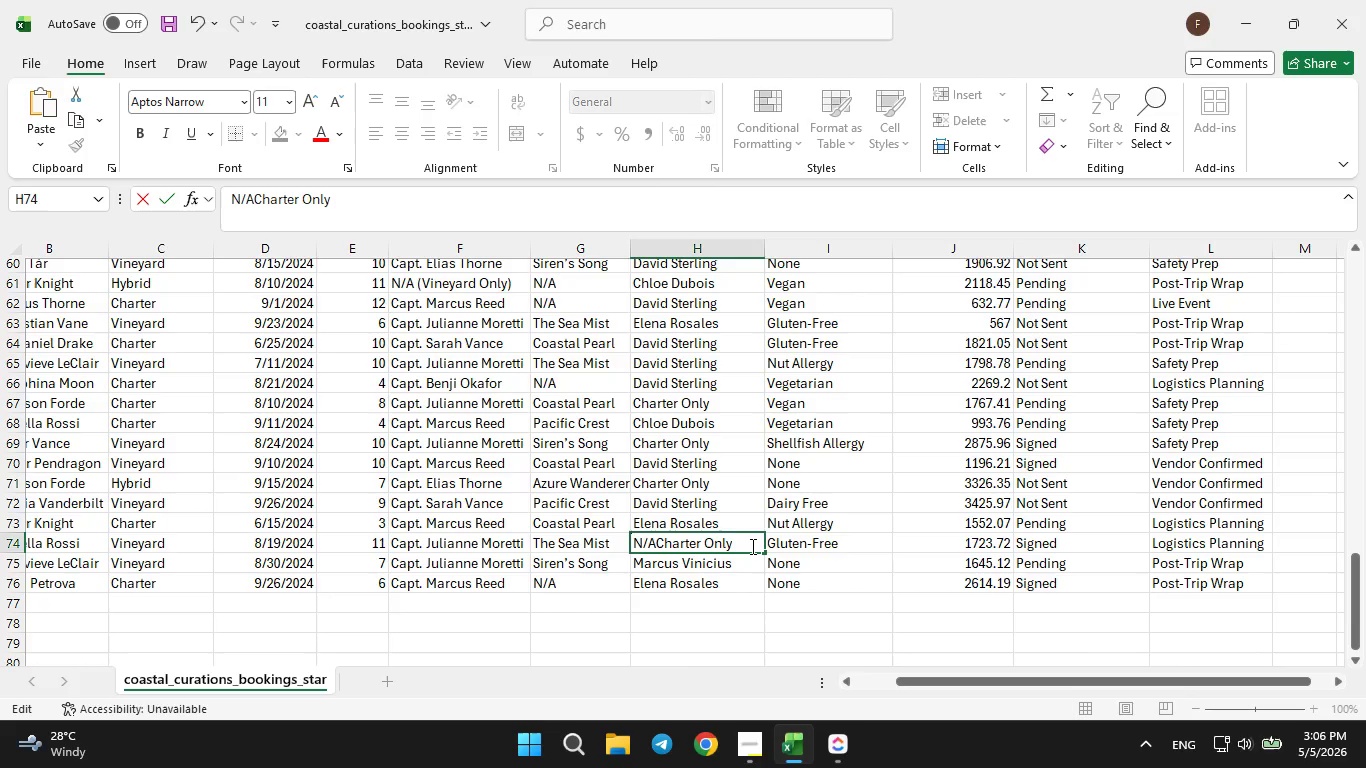 
key(Backspace)
 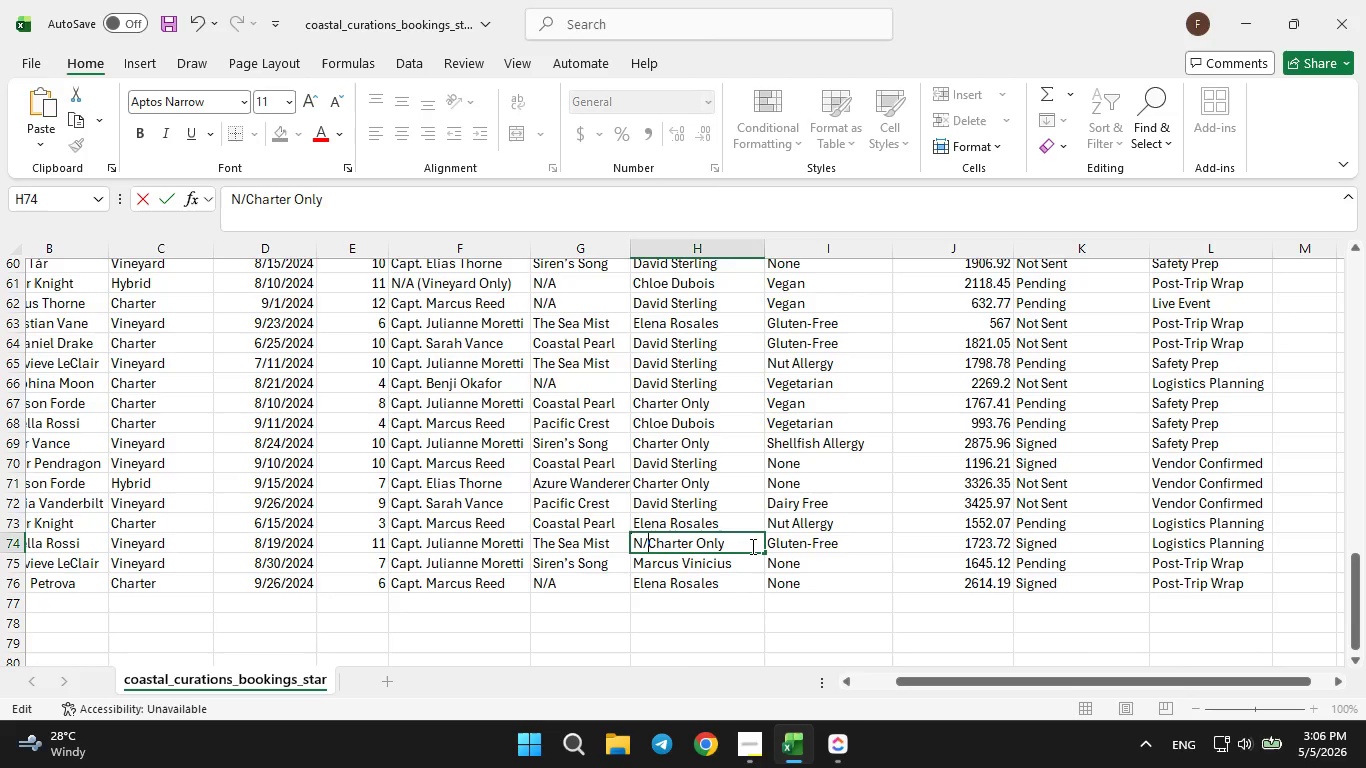 
key(Backspace)
 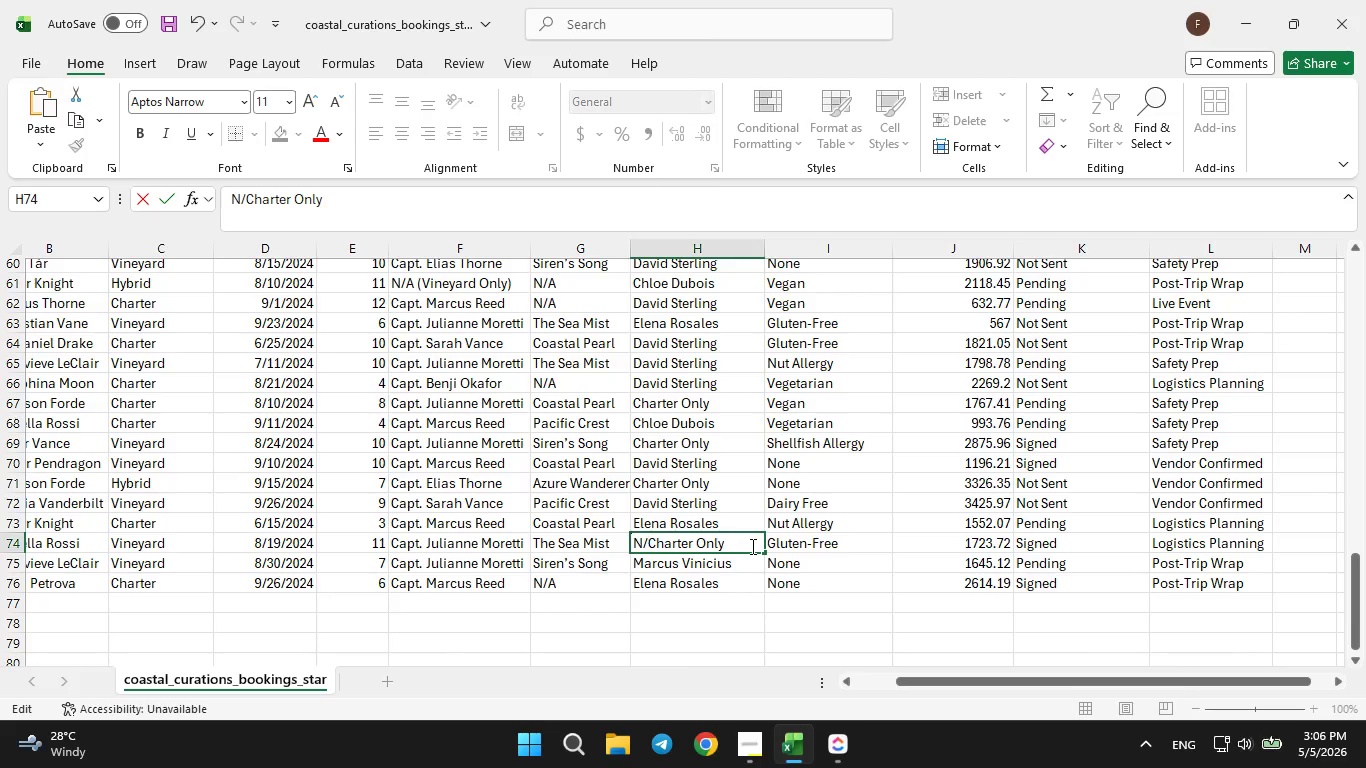 
key(Backspace)
 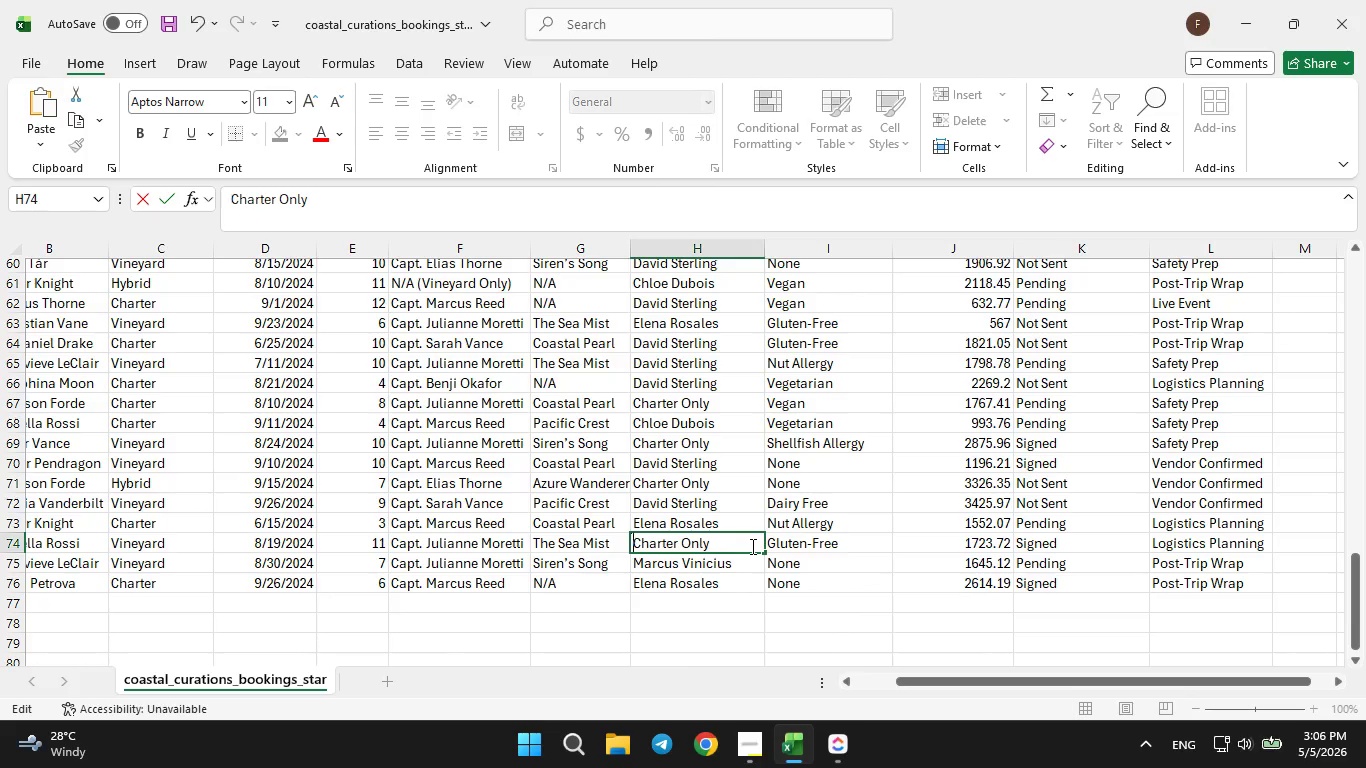 
key(Backspace)
 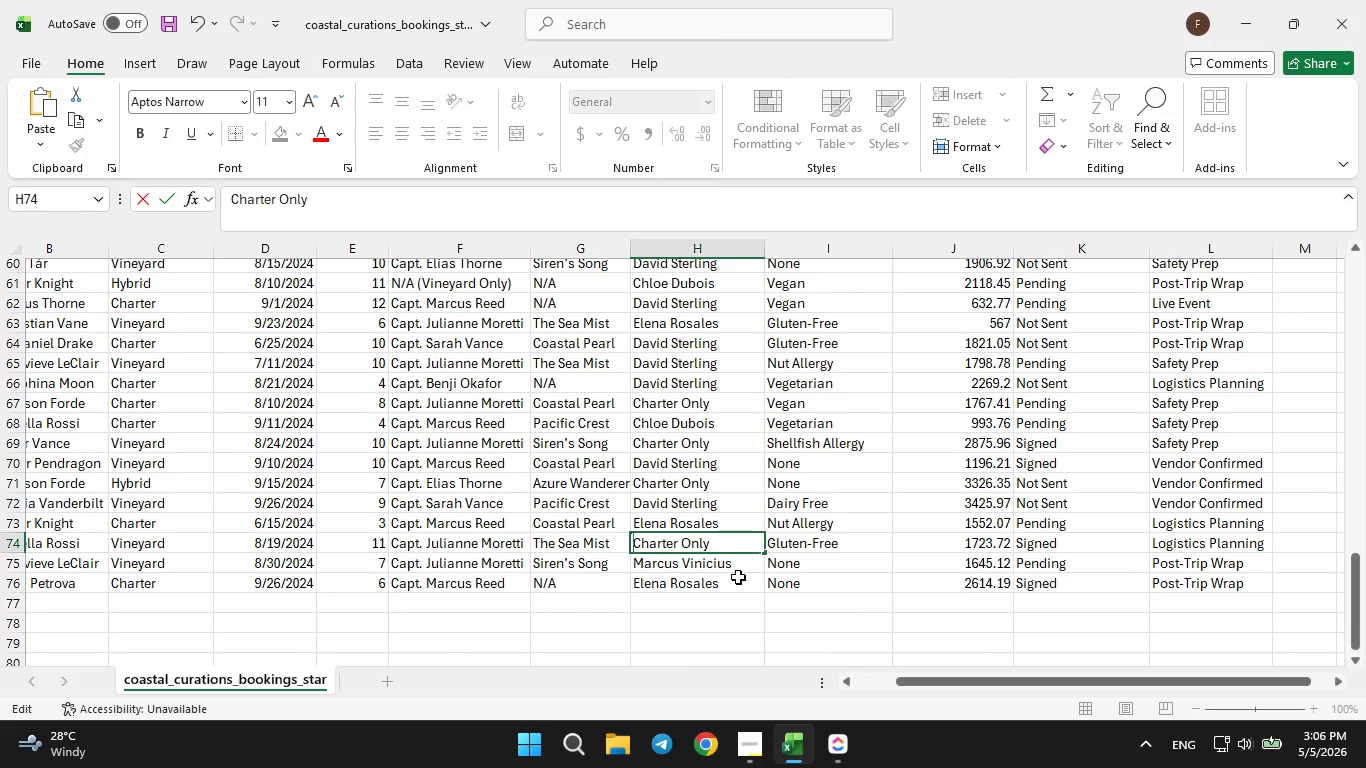 
left_click([732, 585])
 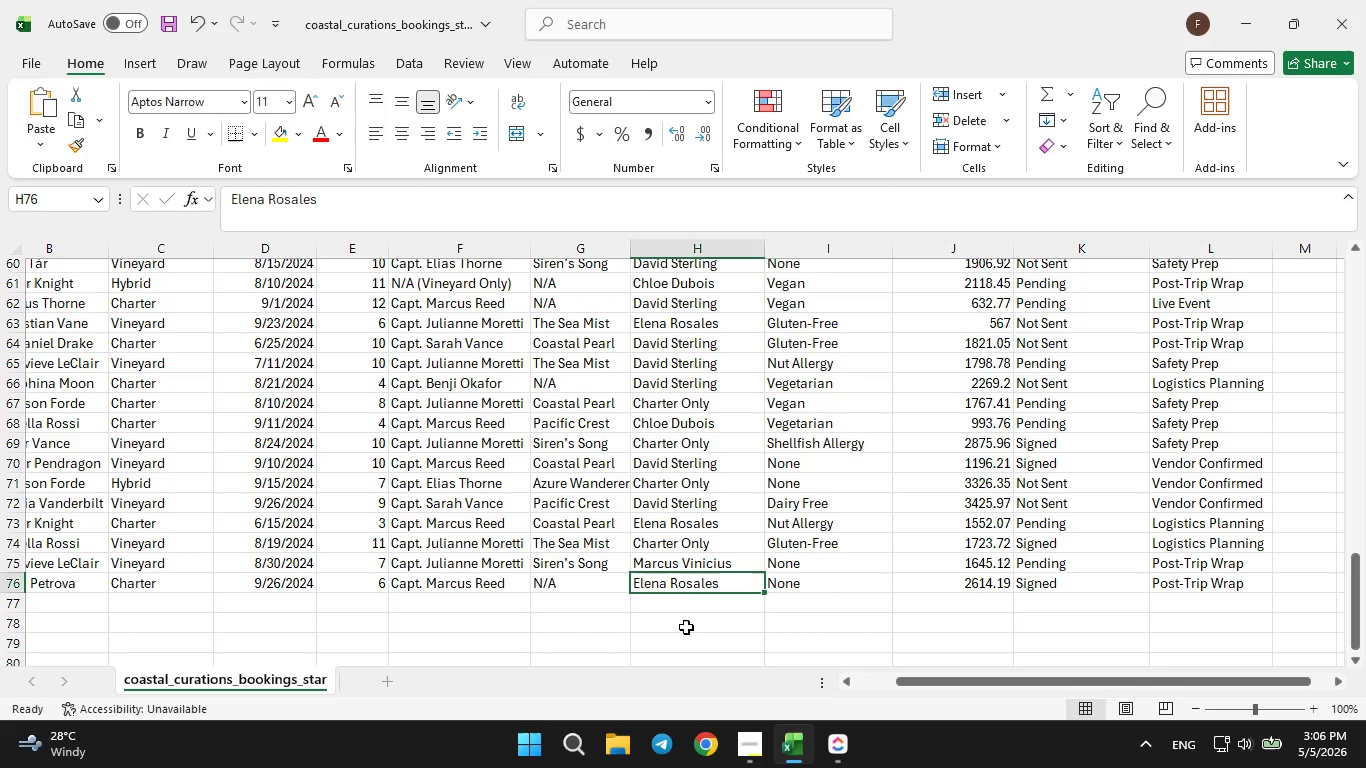 
left_click([686, 627])
 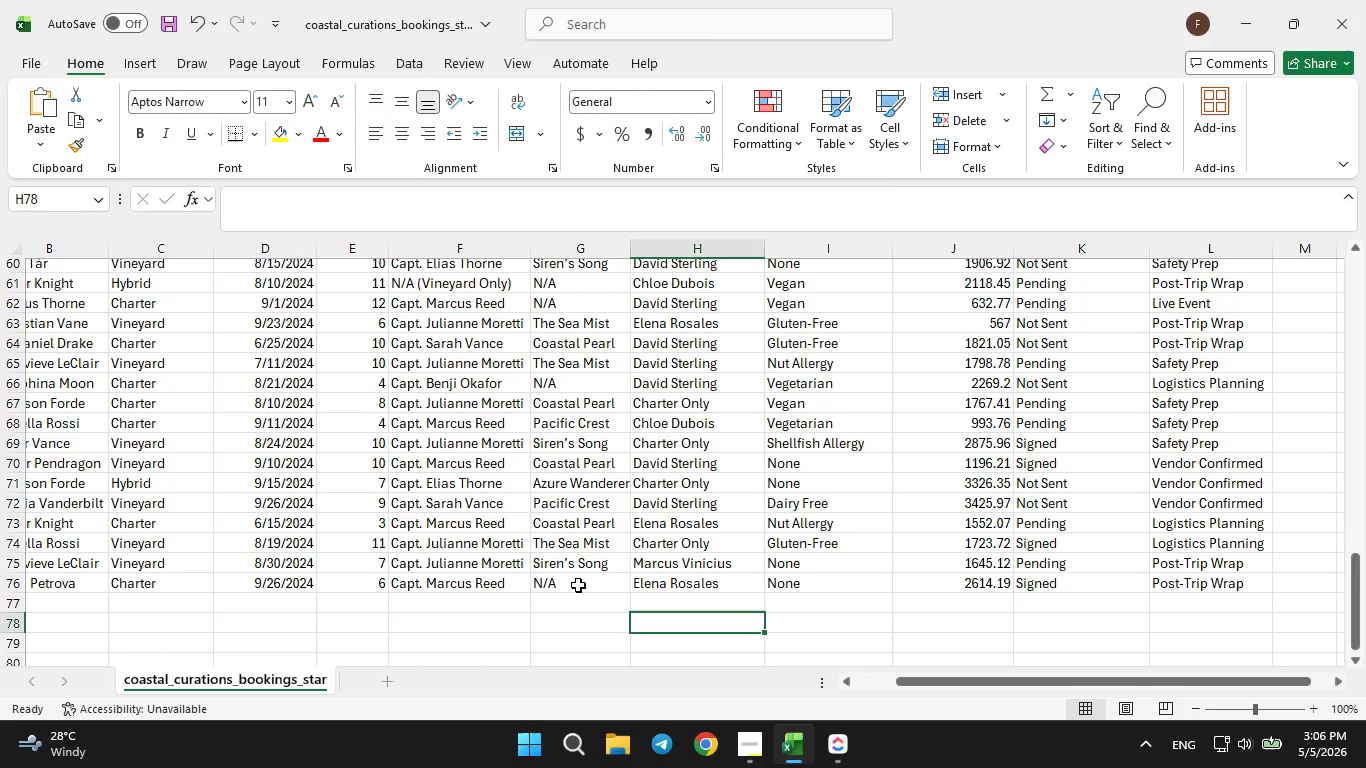 
left_click([578, 585])
 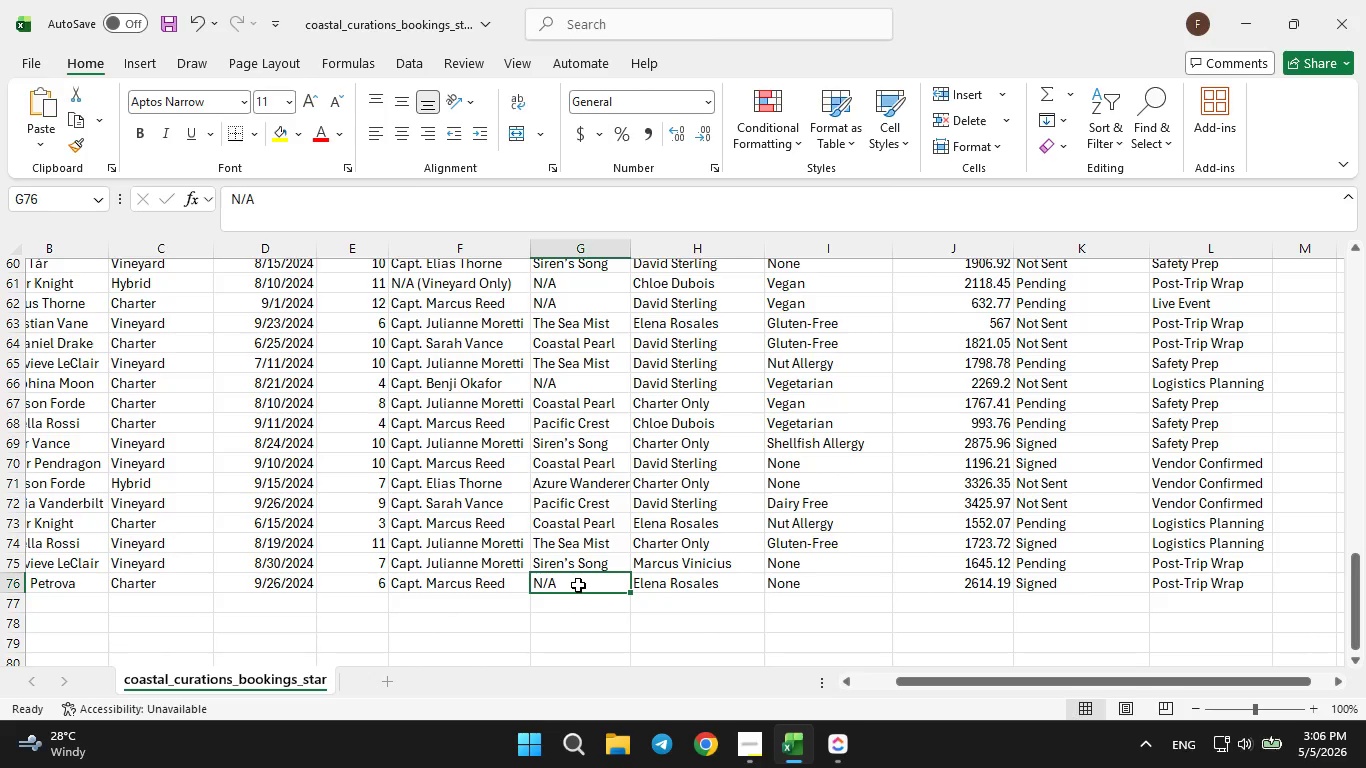 
double_click([578, 585])
 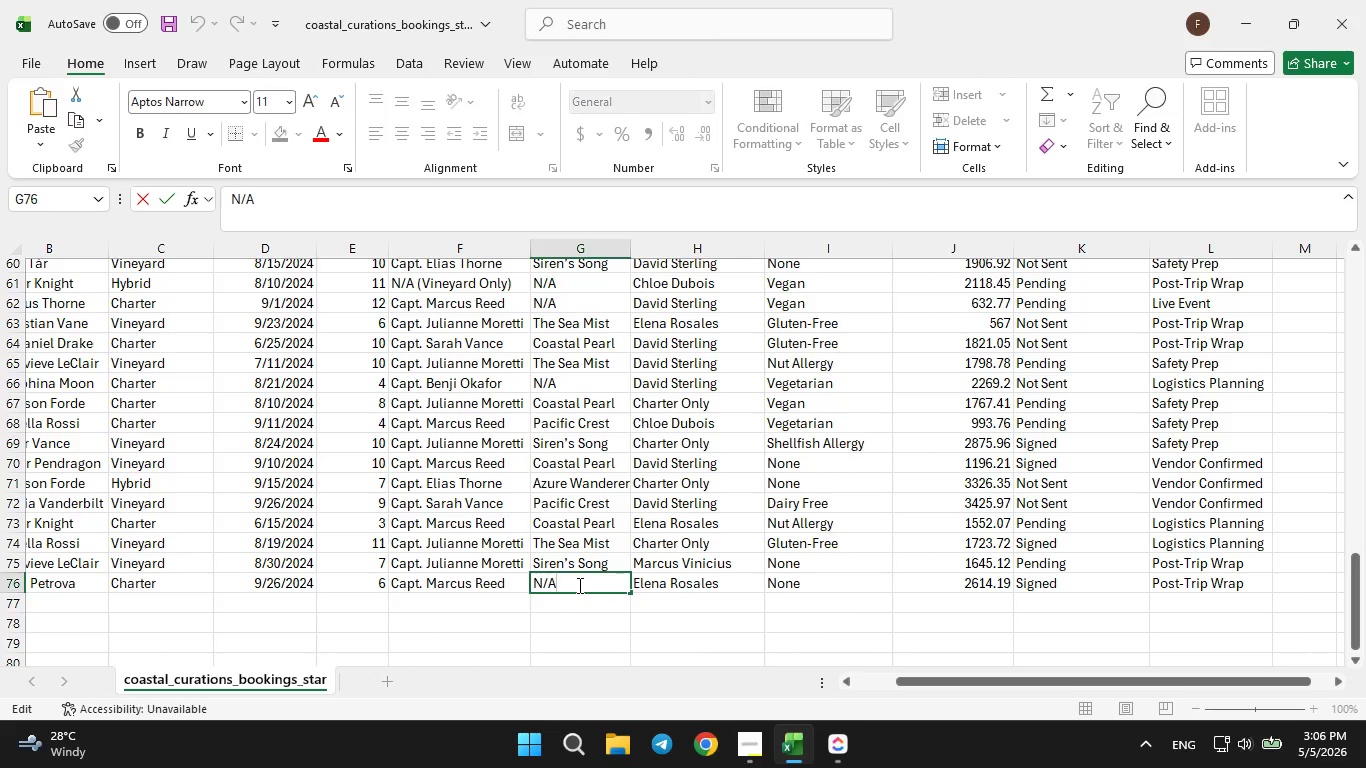 
key(Backspace)
 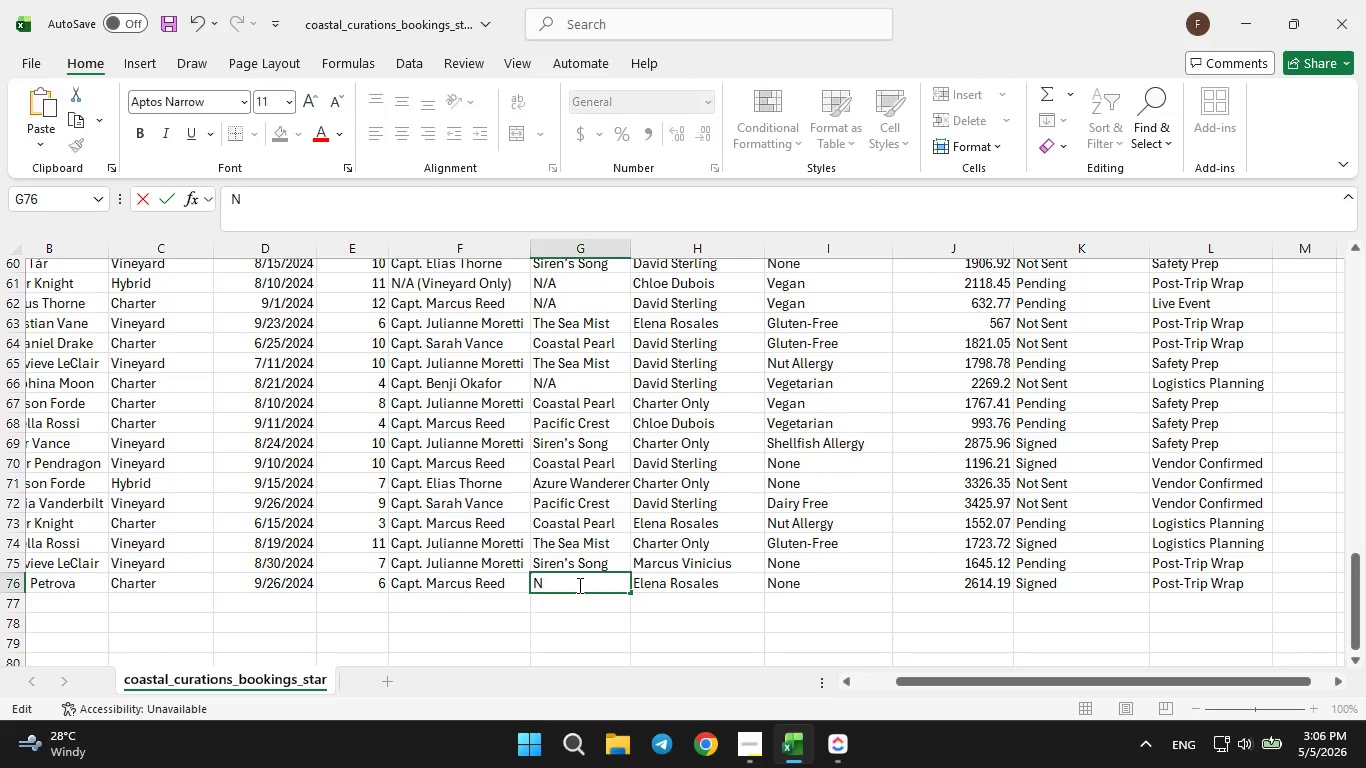 
key(Backspace)
 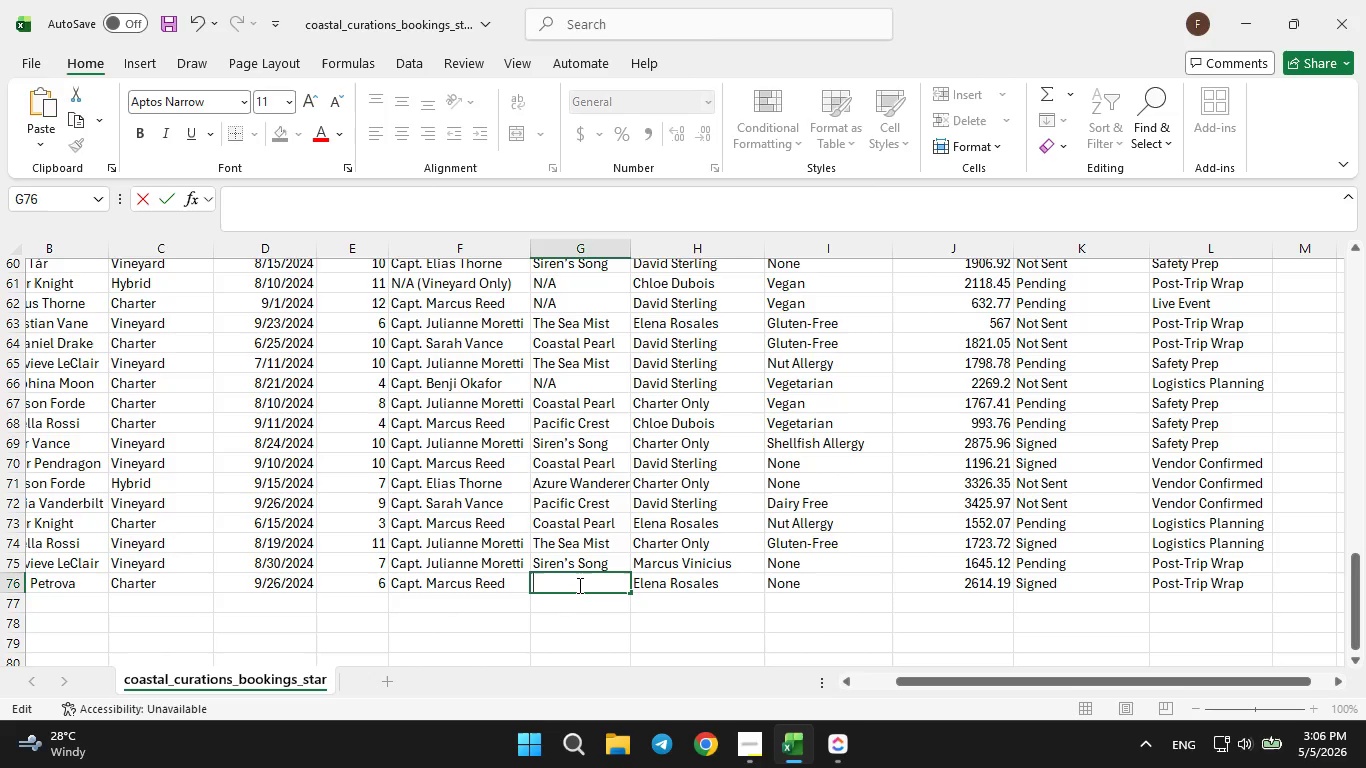 
key(Backspace)
 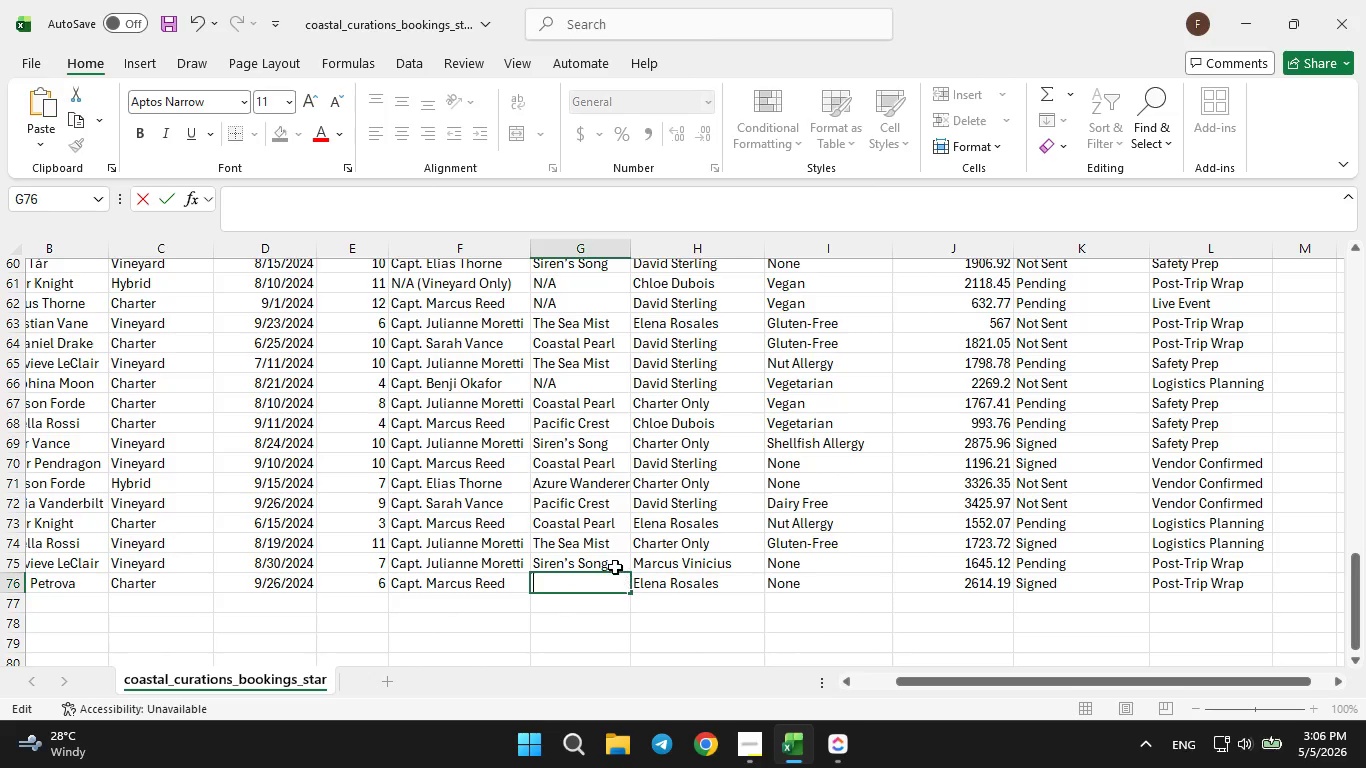 
left_click([612, 567])
 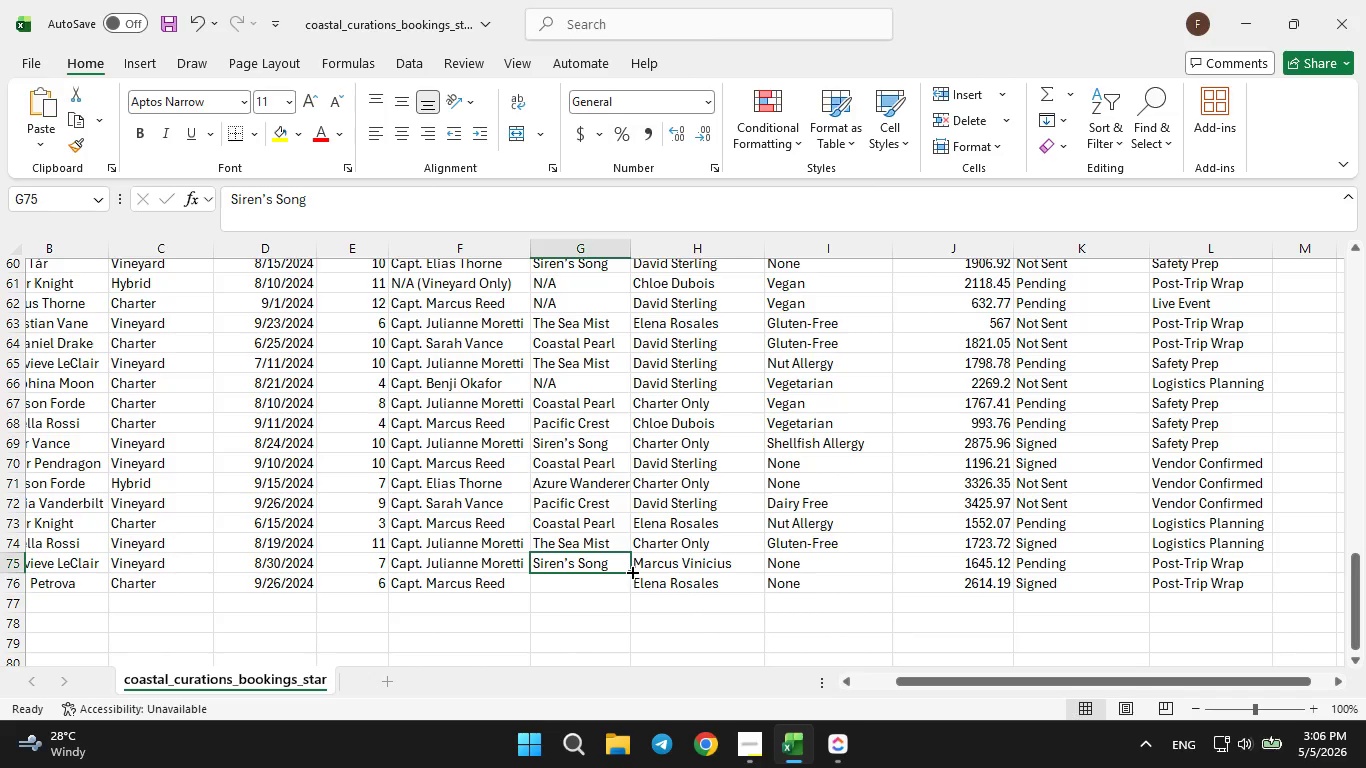 
left_click_drag(start_coordinate=[632, 571], to_coordinate=[629, 588])
 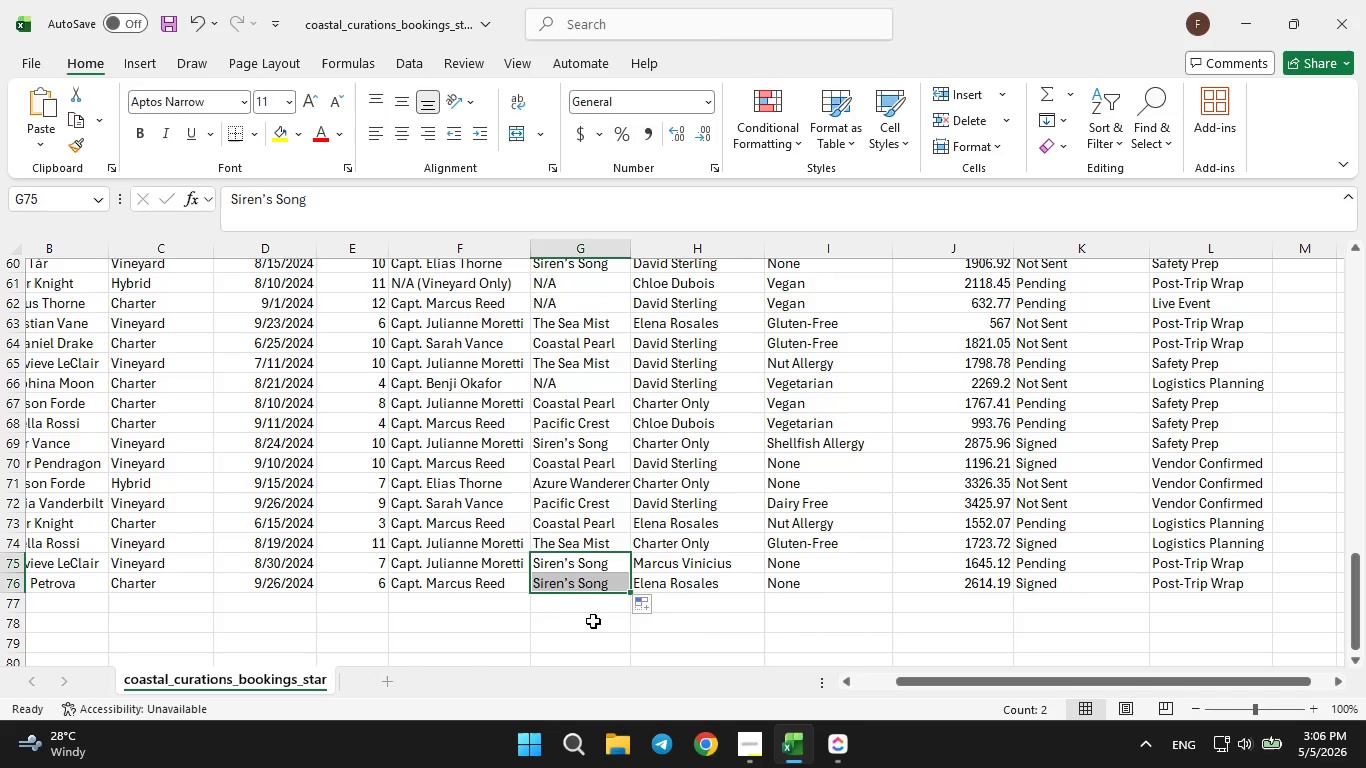 
left_click([593, 621])
 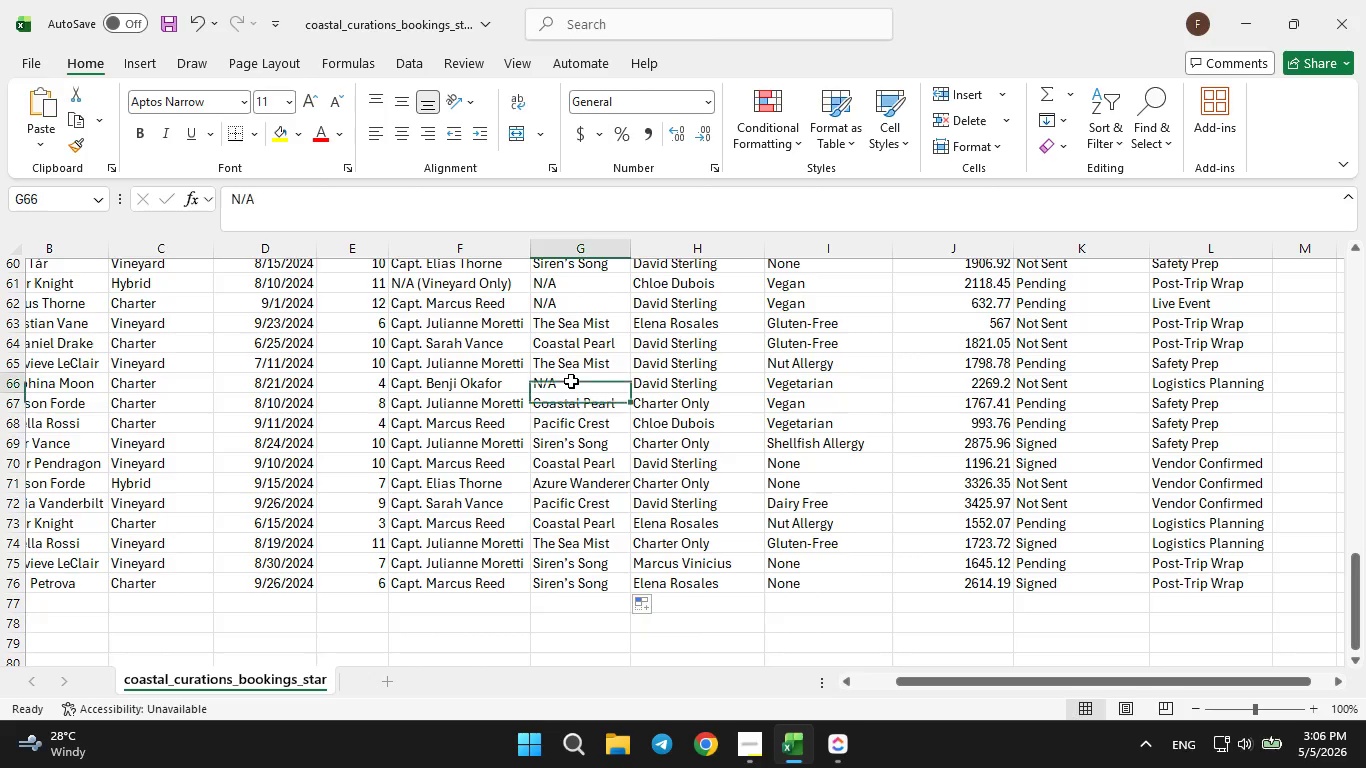 
double_click([571, 381])
 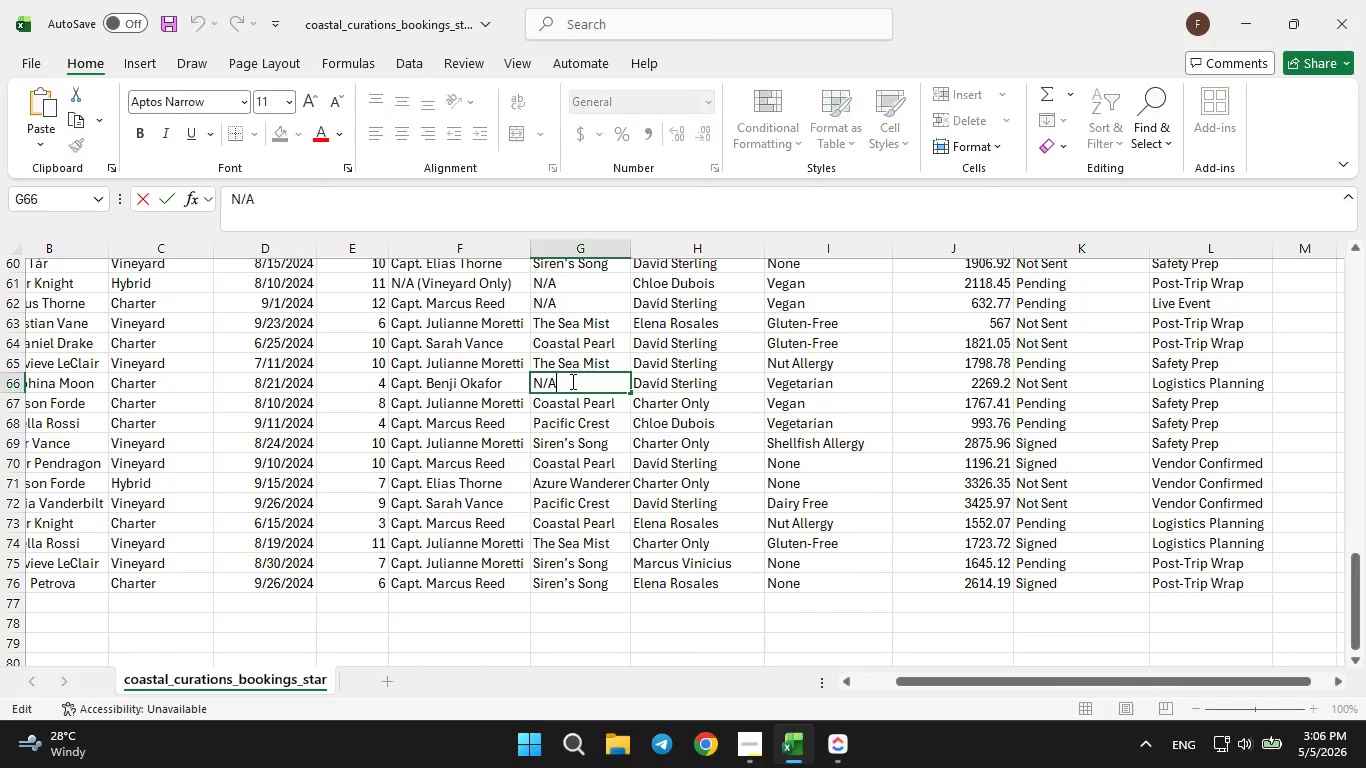 
triple_click([571, 381])
 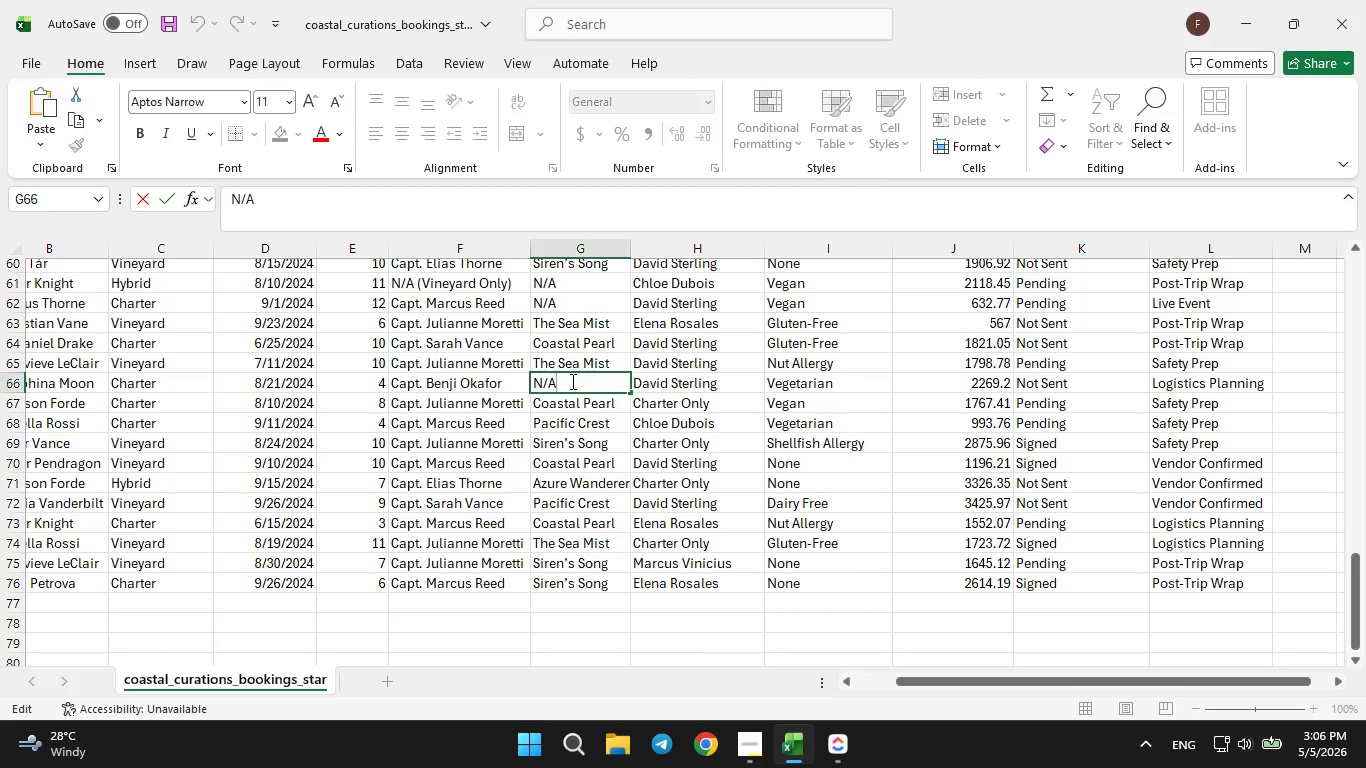 
key(Backspace)
 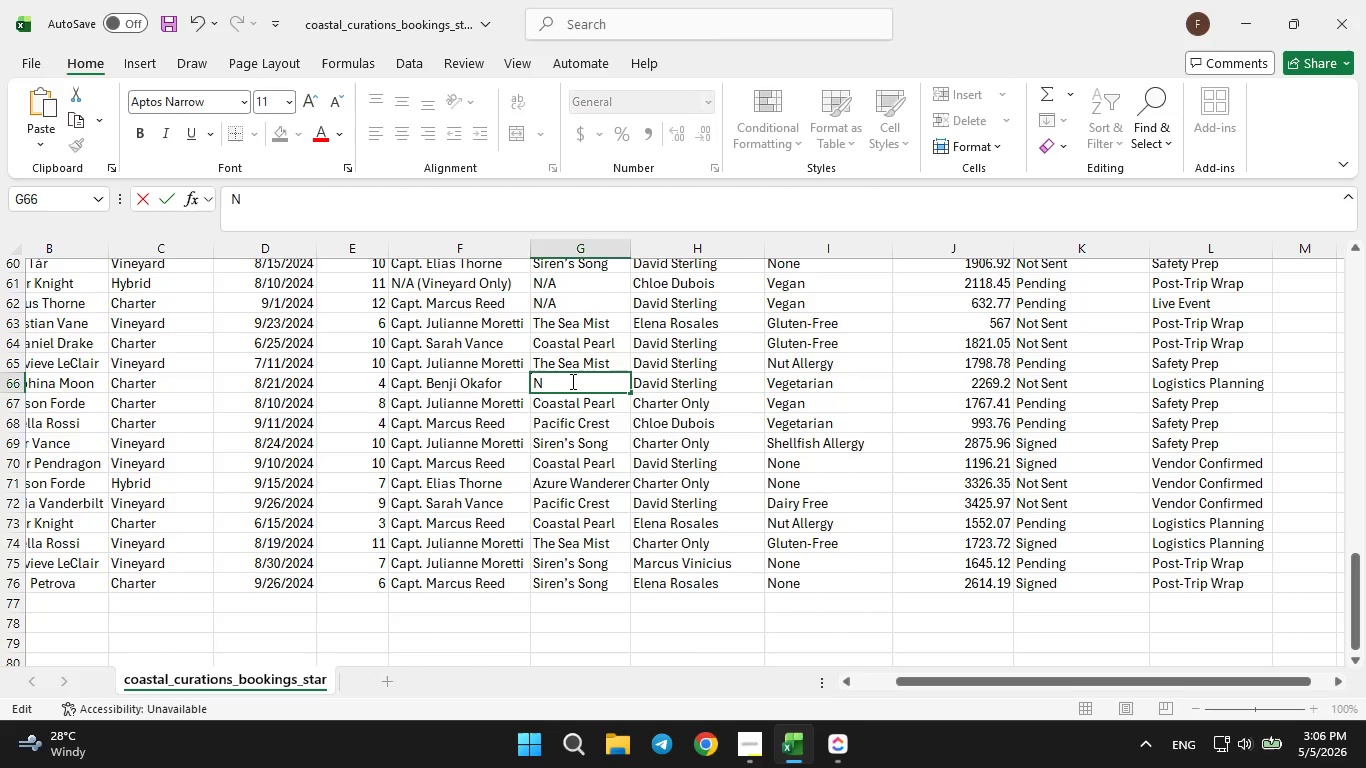 
key(Backspace)
 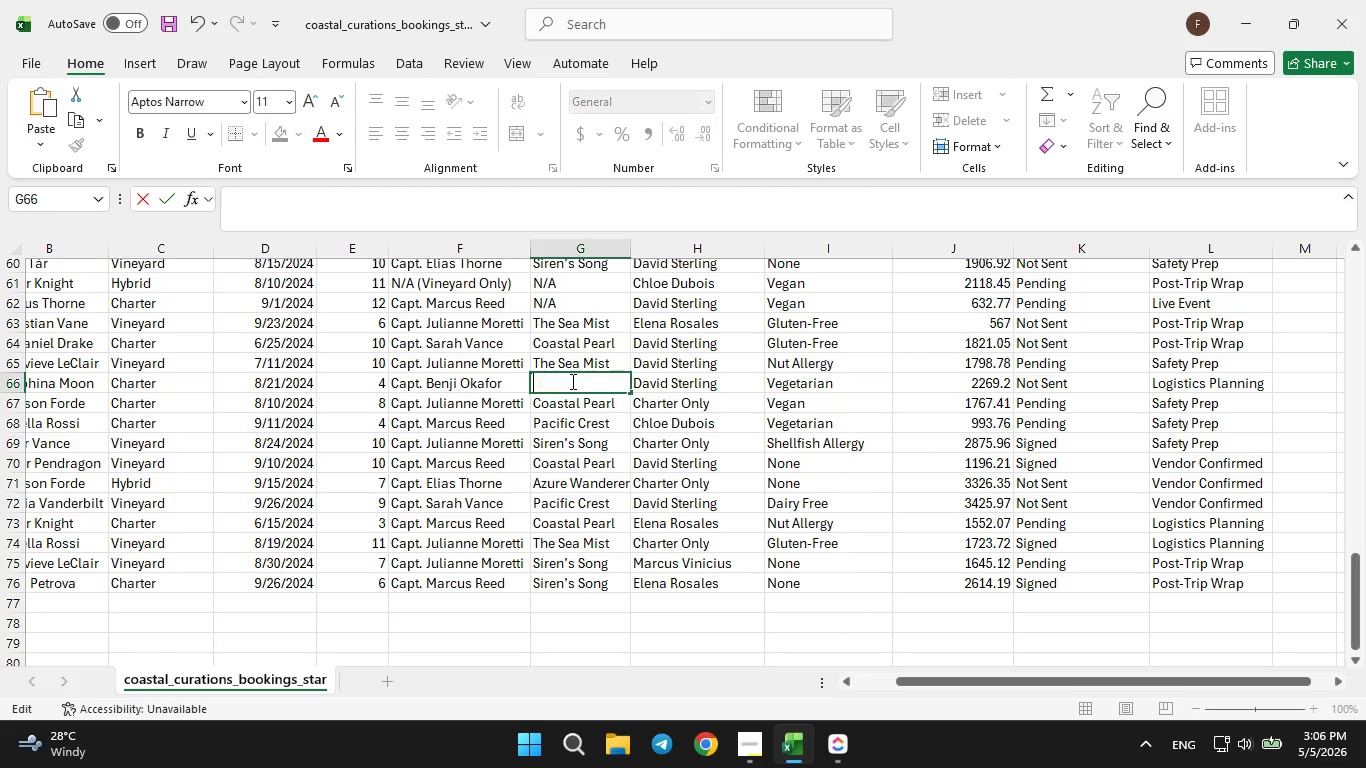 
key(Backspace)
 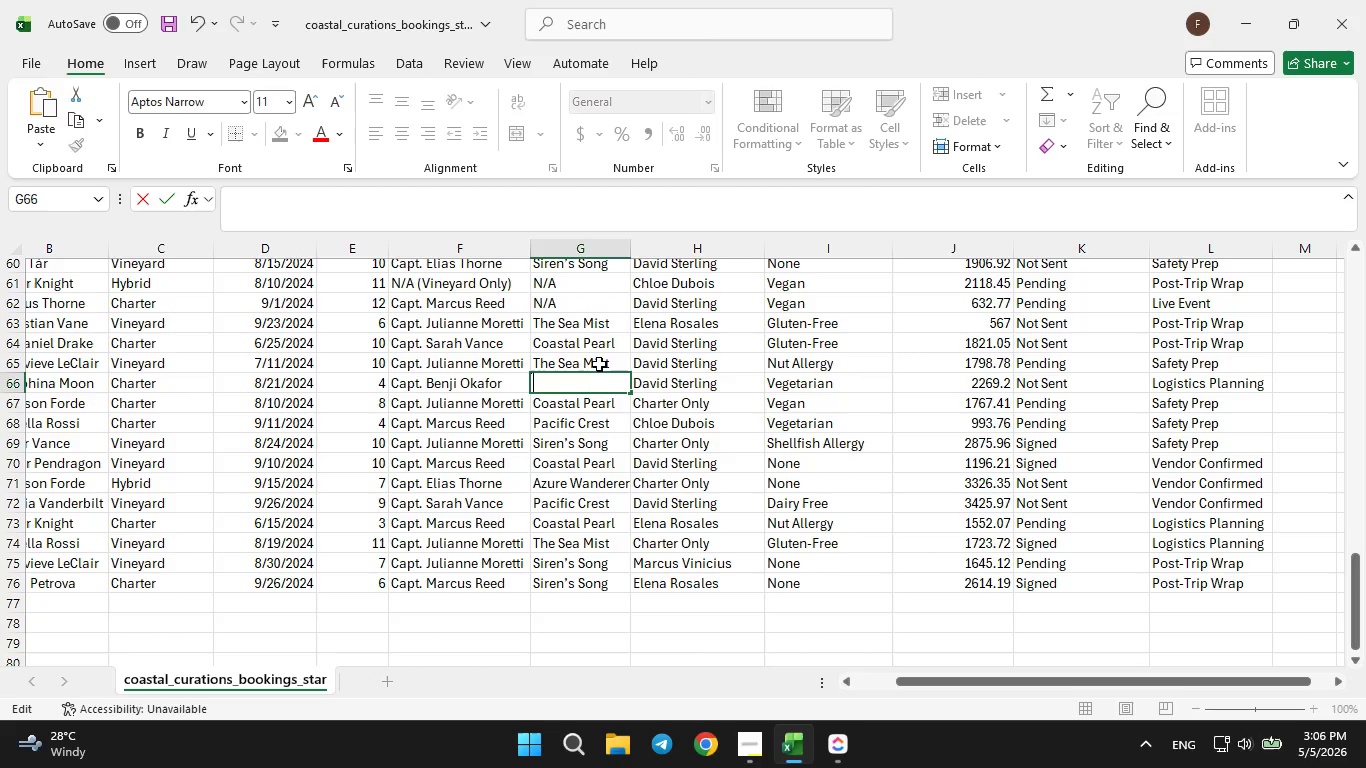 
left_click([599, 363])
 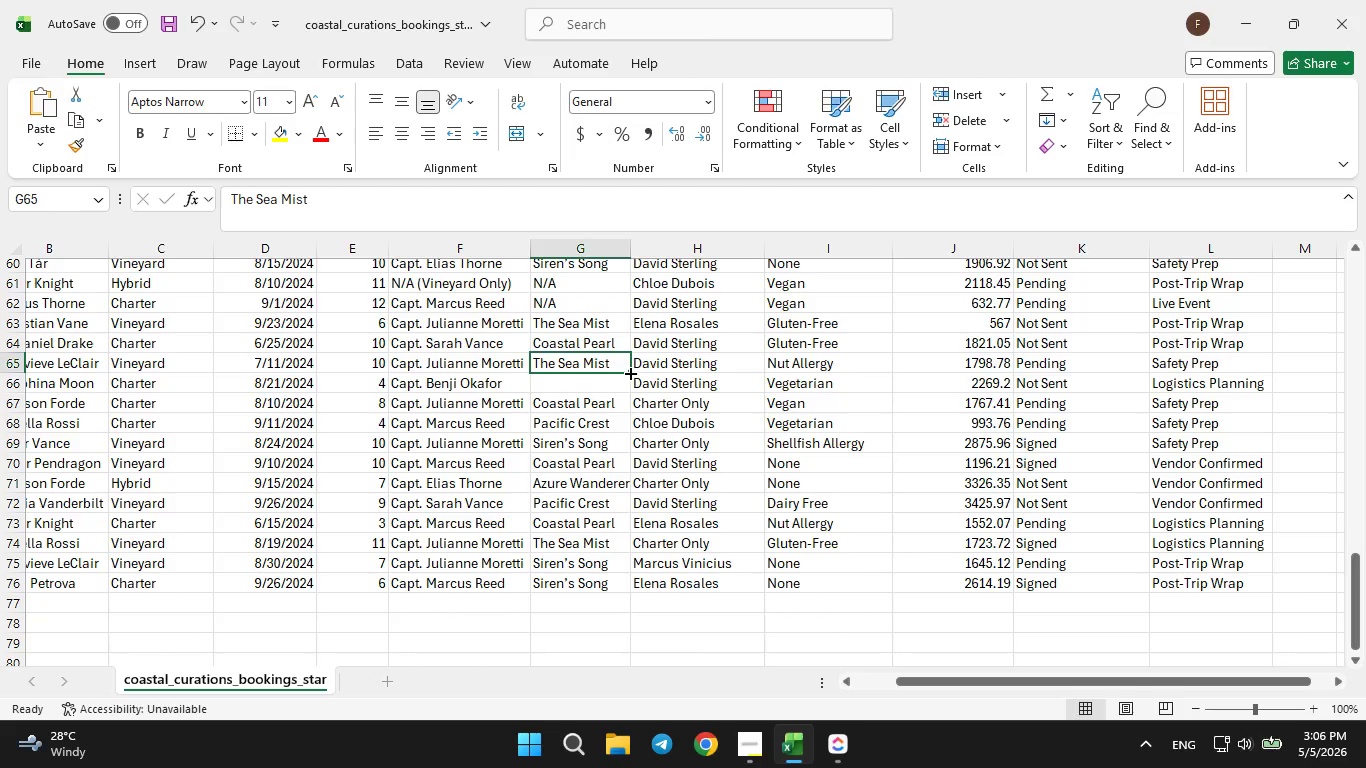 
left_click_drag(start_coordinate=[629, 372], to_coordinate=[628, 386])
 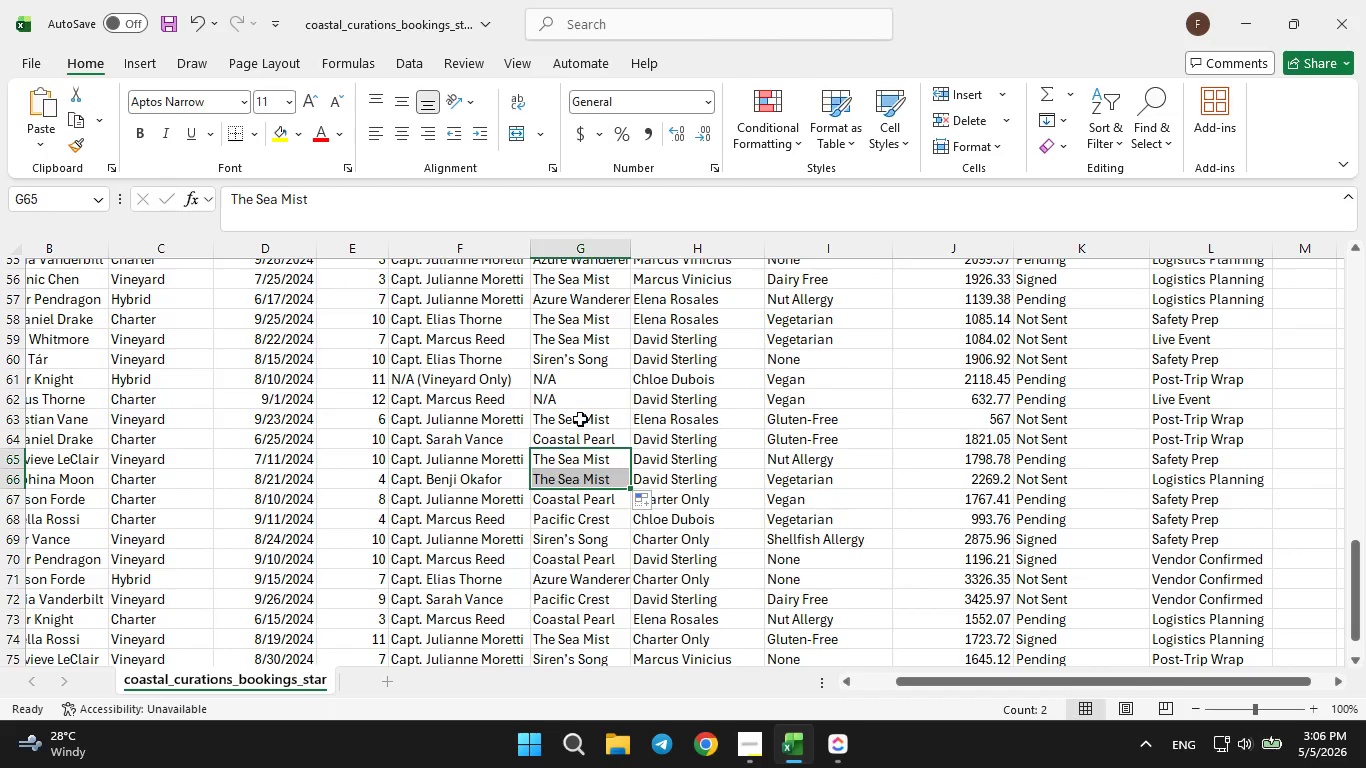 
left_click([579, 402])
 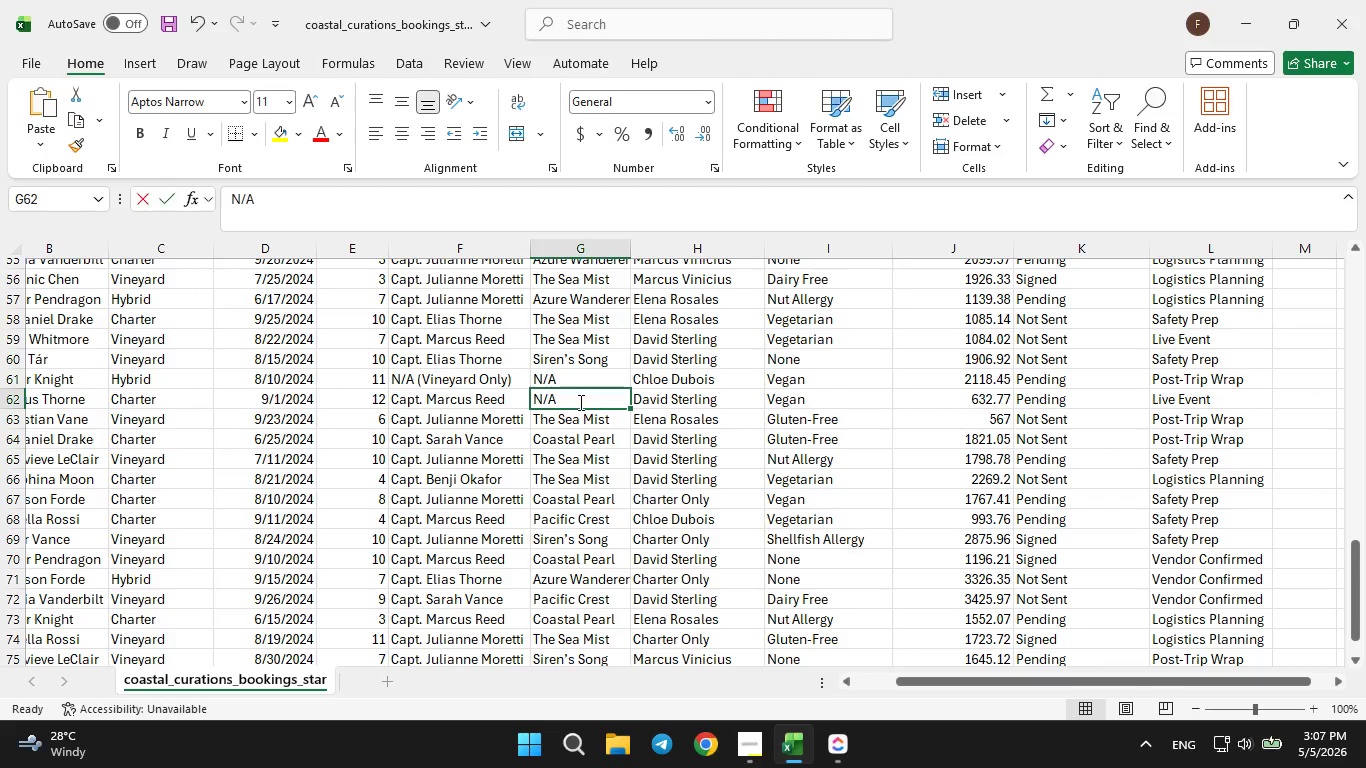 
double_click([579, 402])
 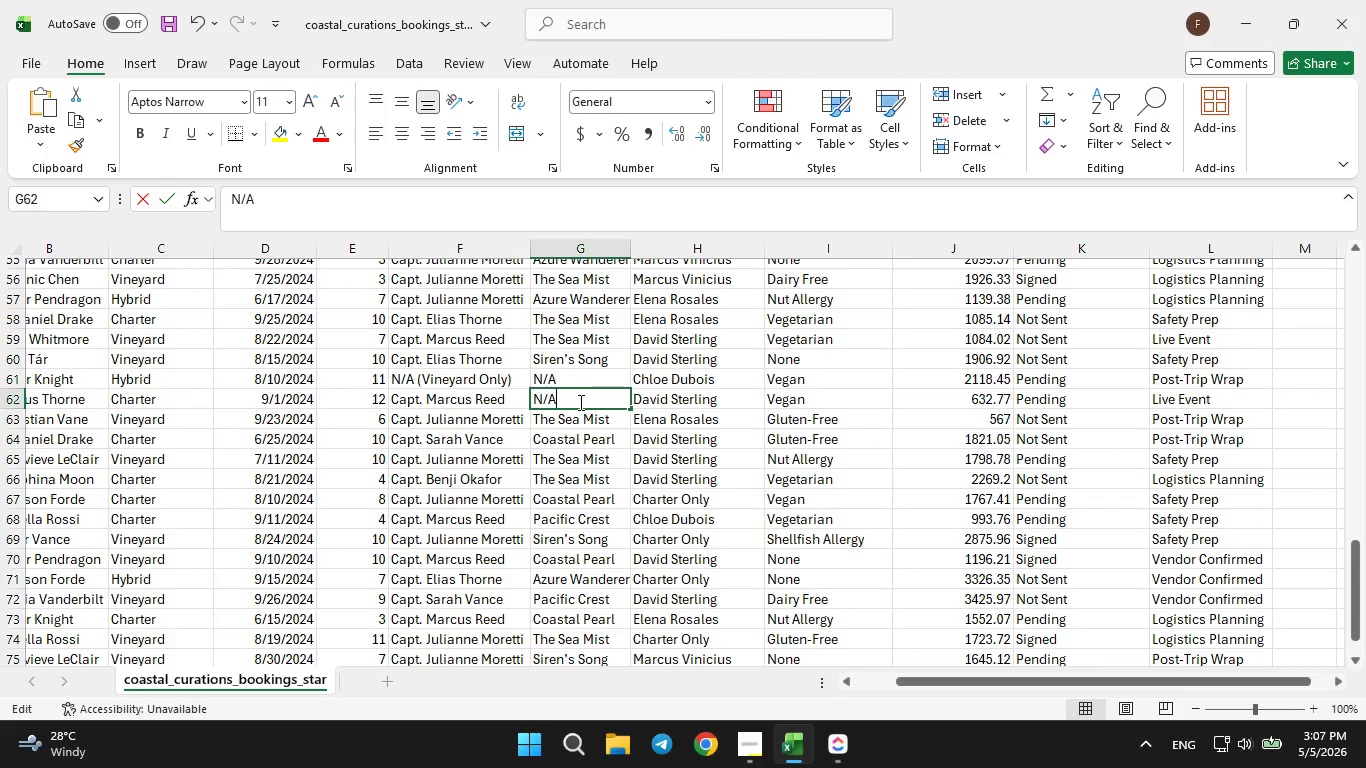 
triple_click([579, 402])
 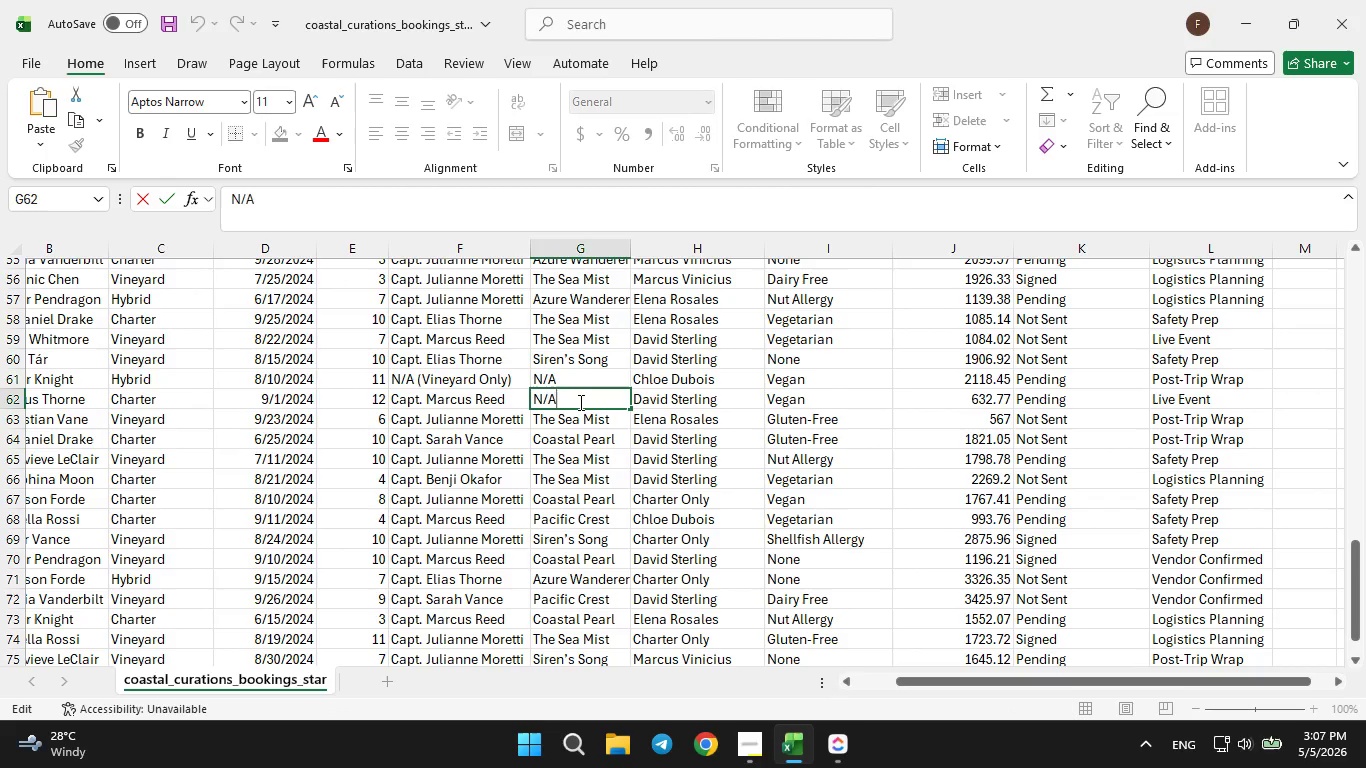 
key(Backspace)
 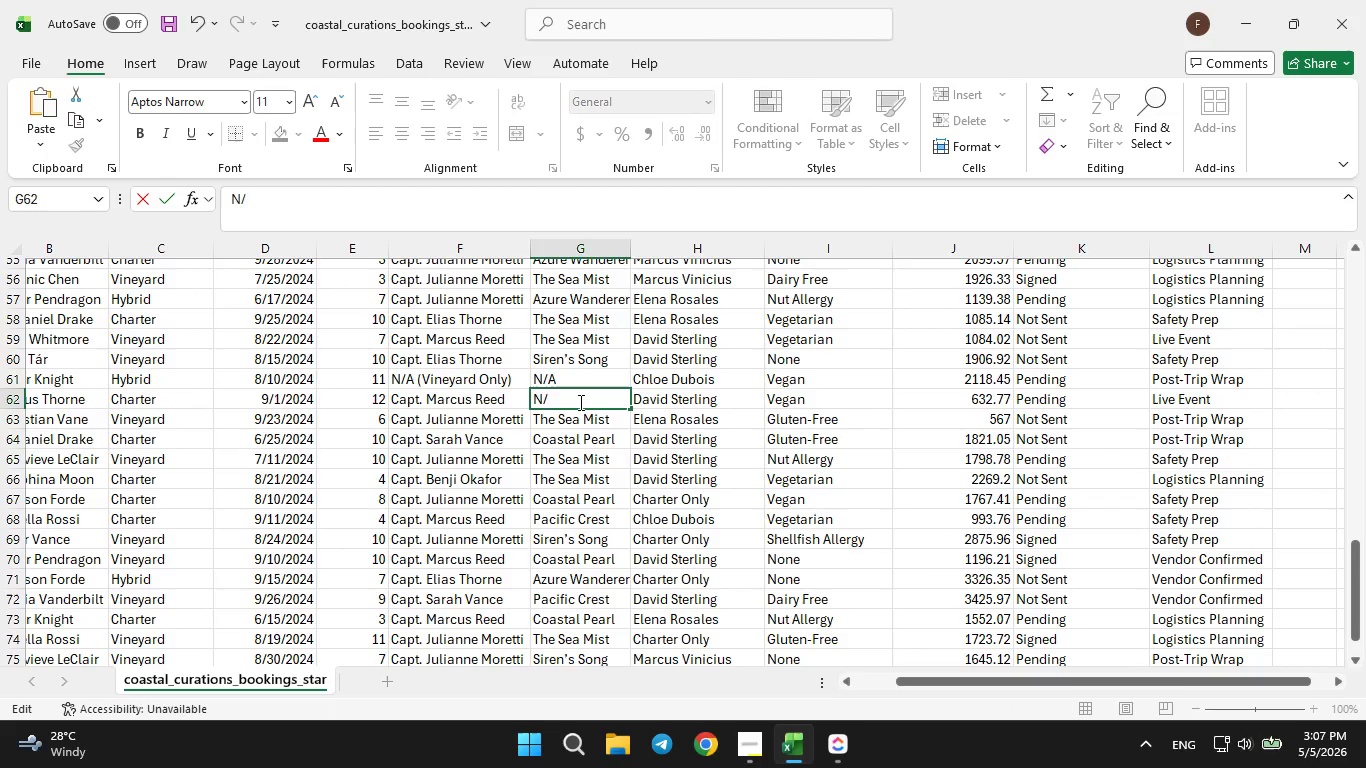 
key(Backspace)
 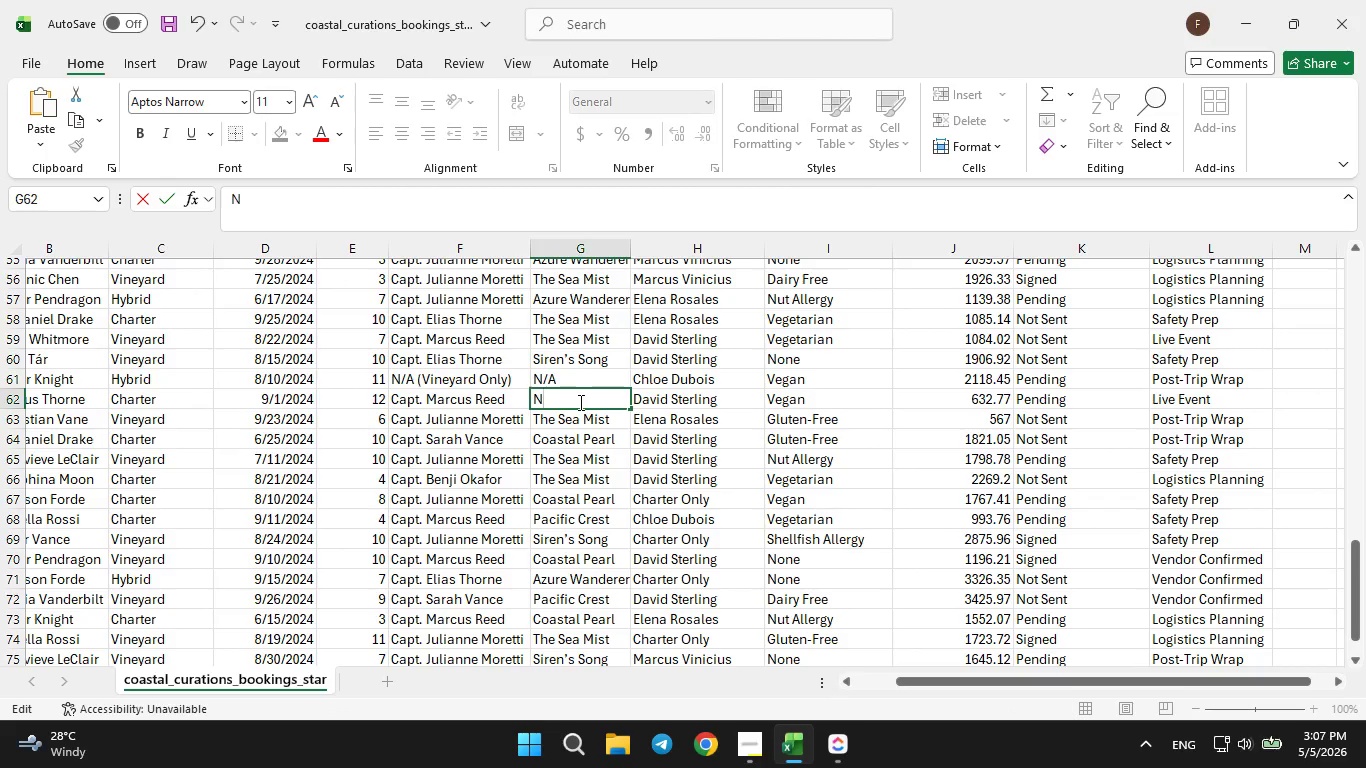 
key(Backspace)
 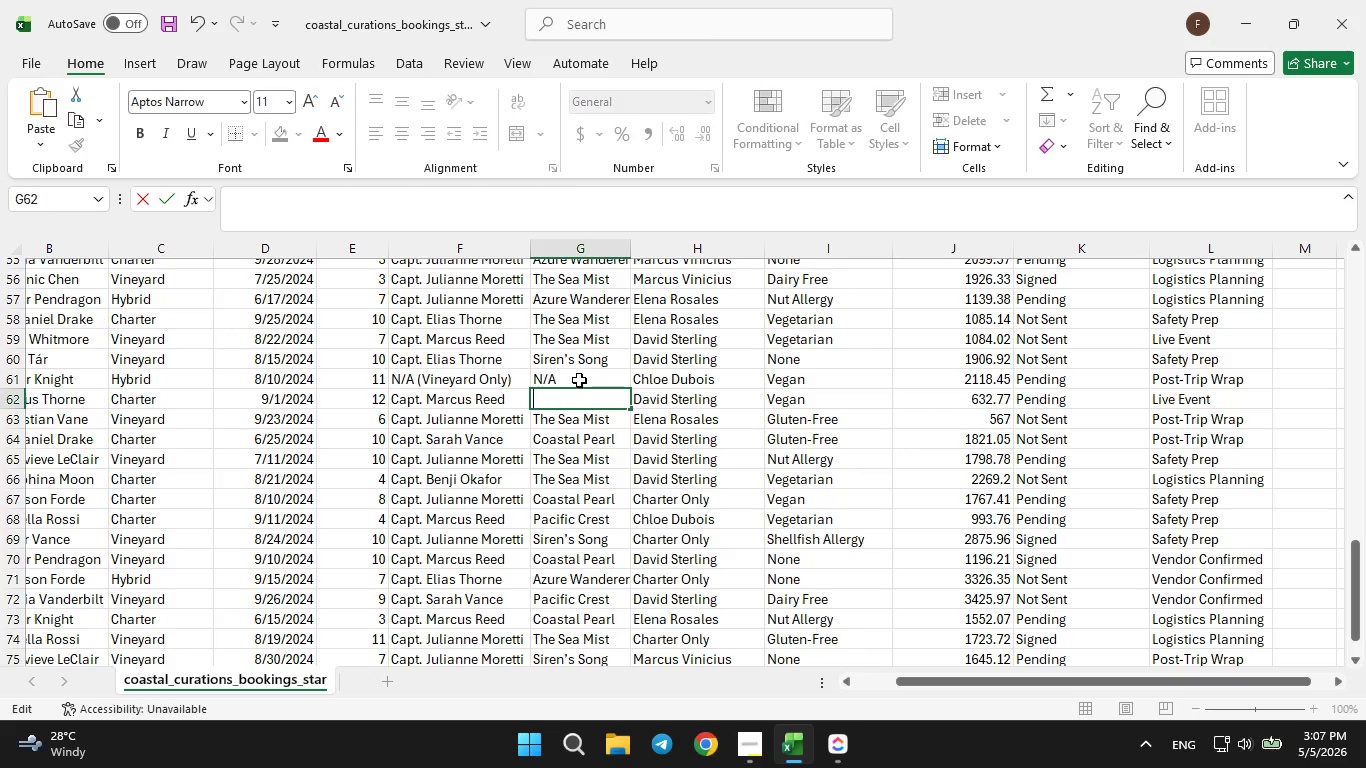 
left_click([579, 380])
 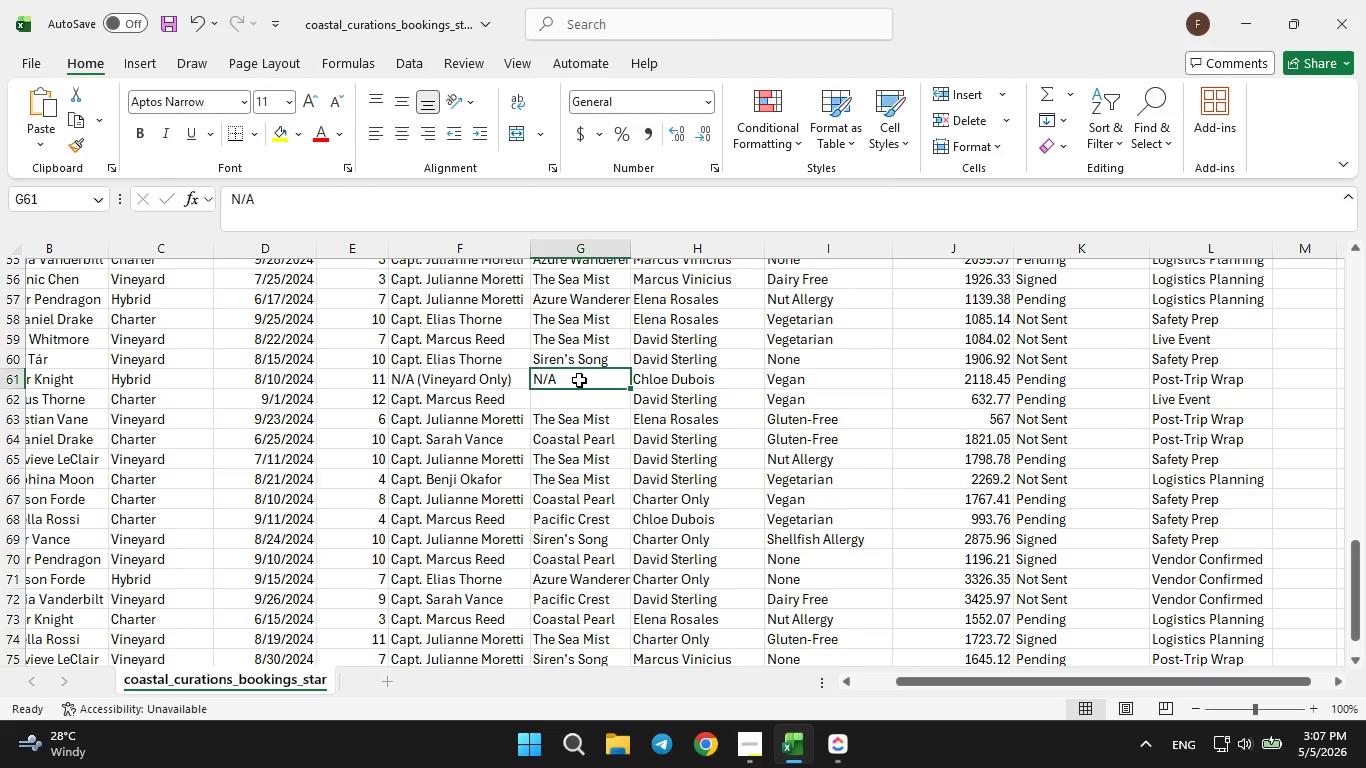 
double_click([579, 380])
 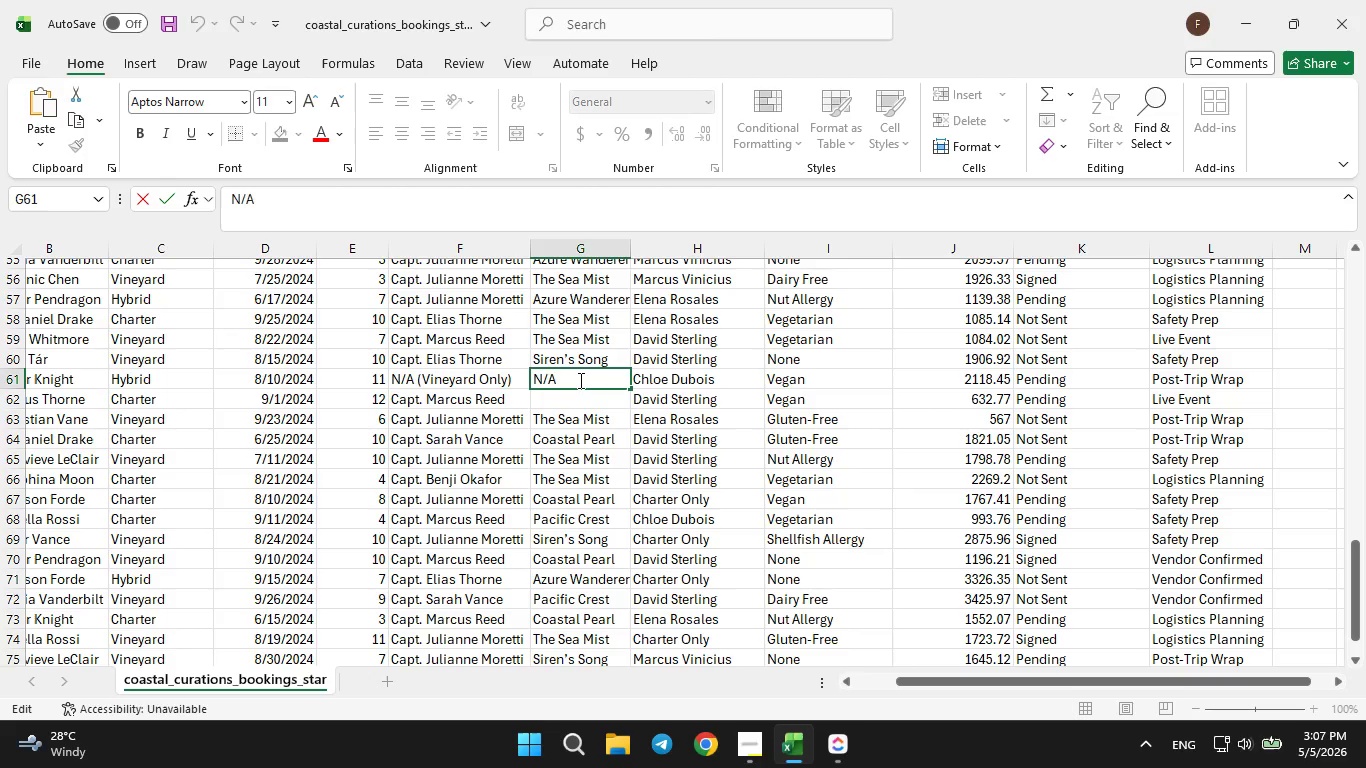 
key(Backspace)
 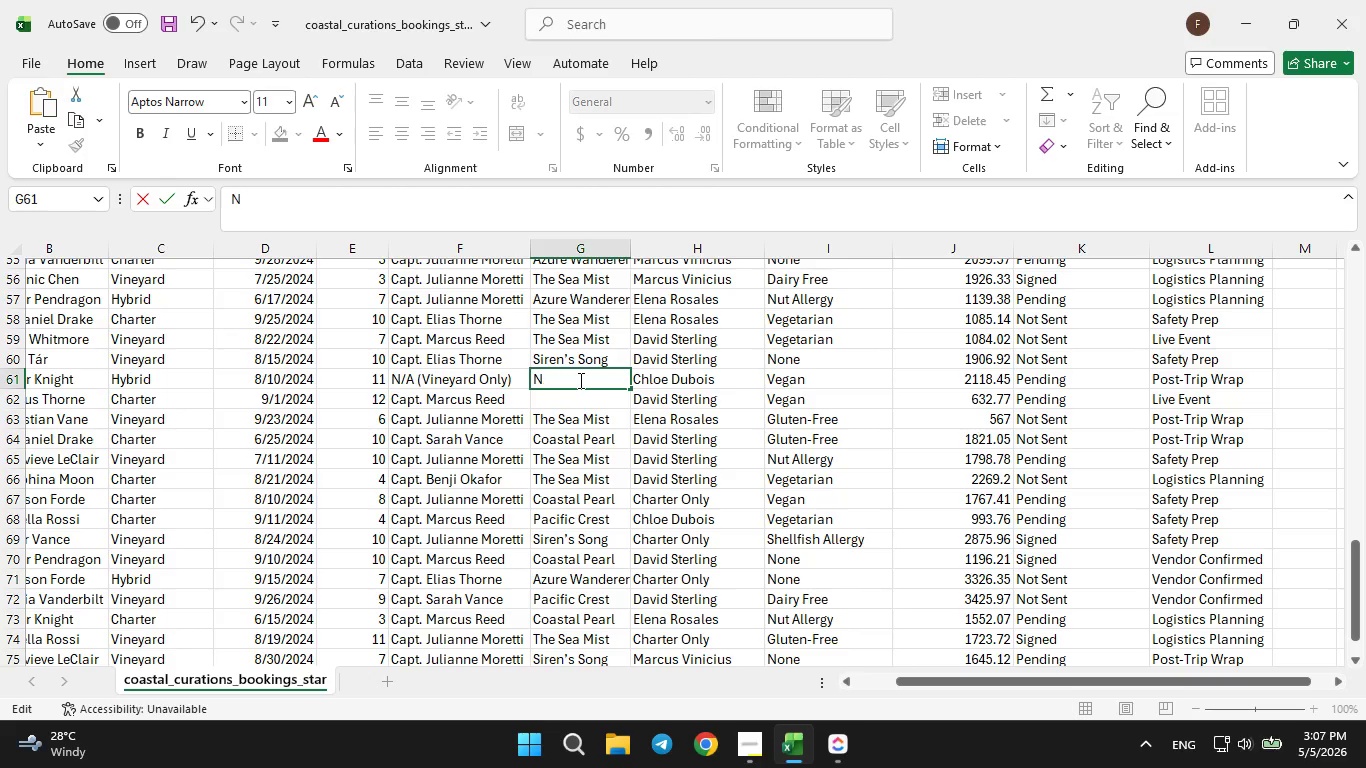 
key(Backspace)
 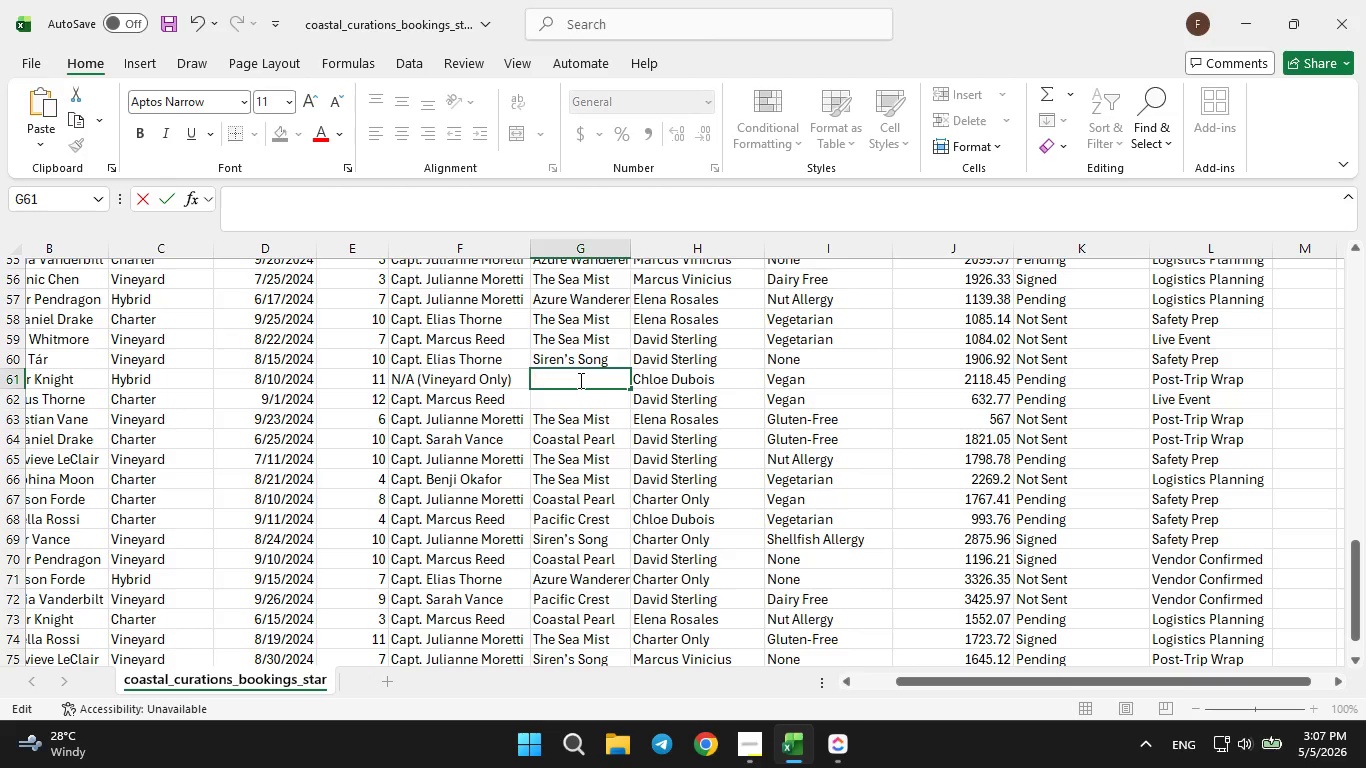 
key(Backspace)
 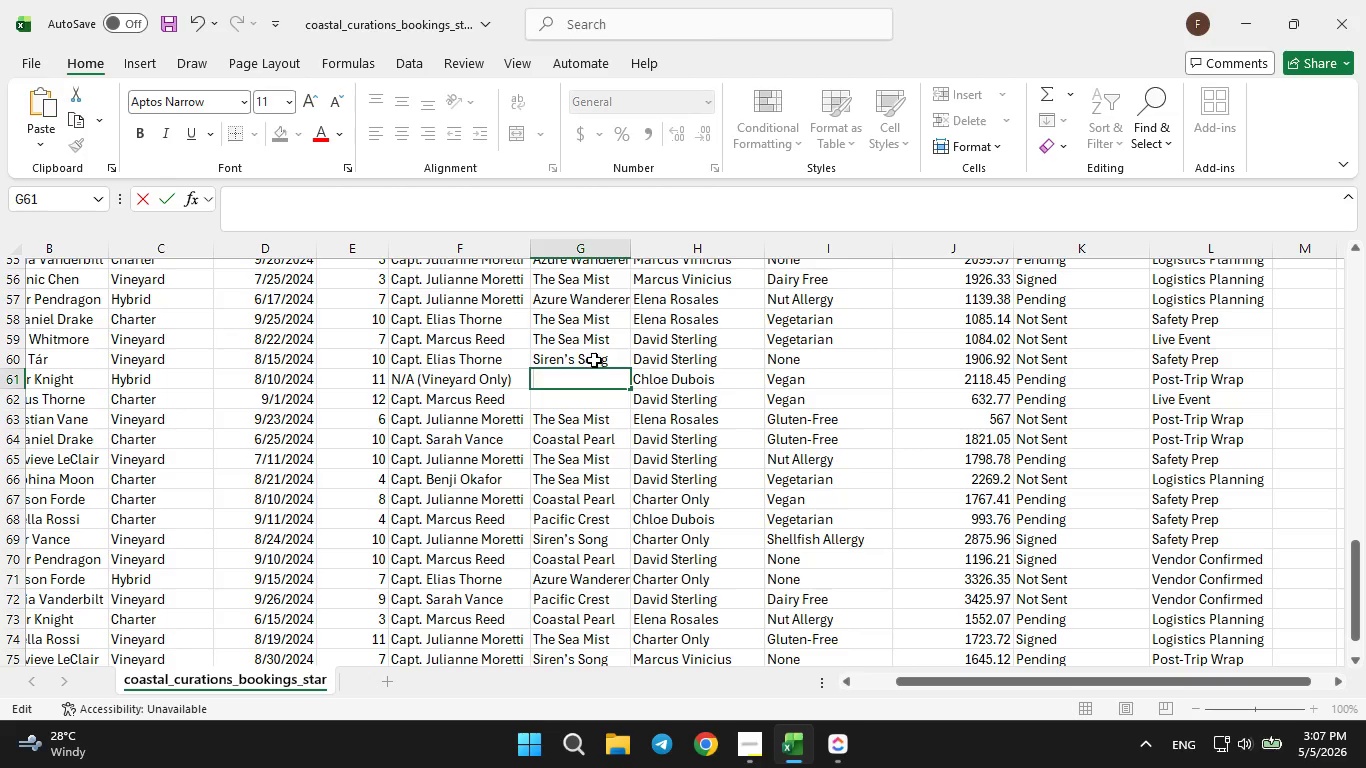 
left_click([594, 359])
 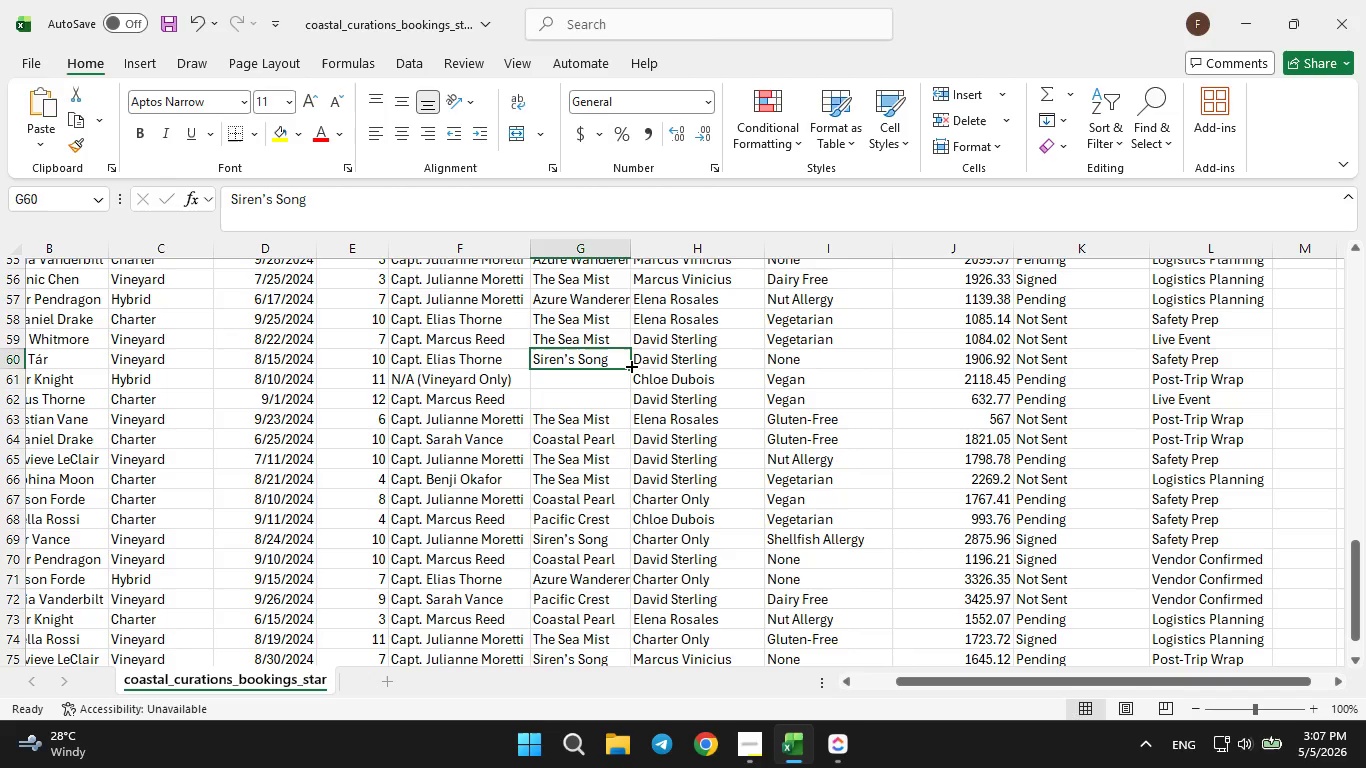 
left_click_drag(start_coordinate=[630, 365], to_coordinate=[625, 403])
 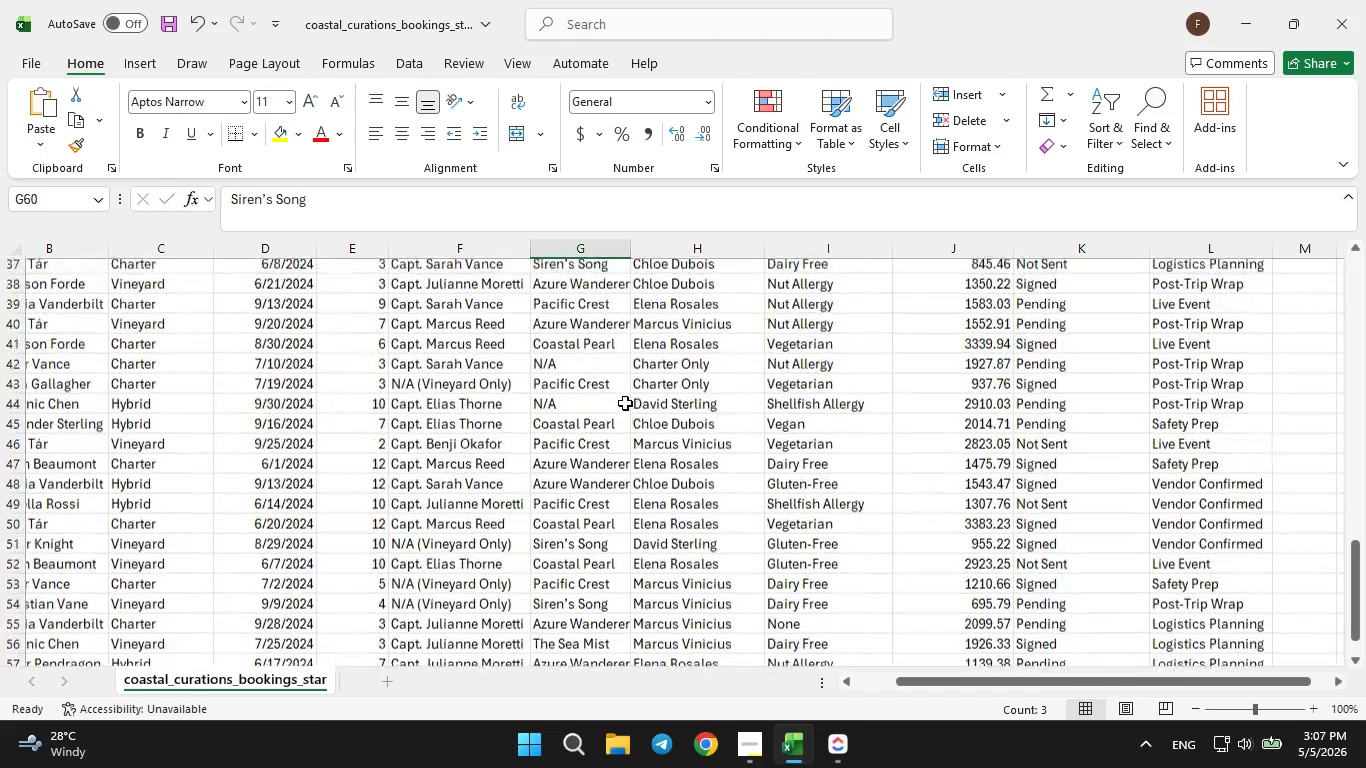 
left_click([568, 405])
 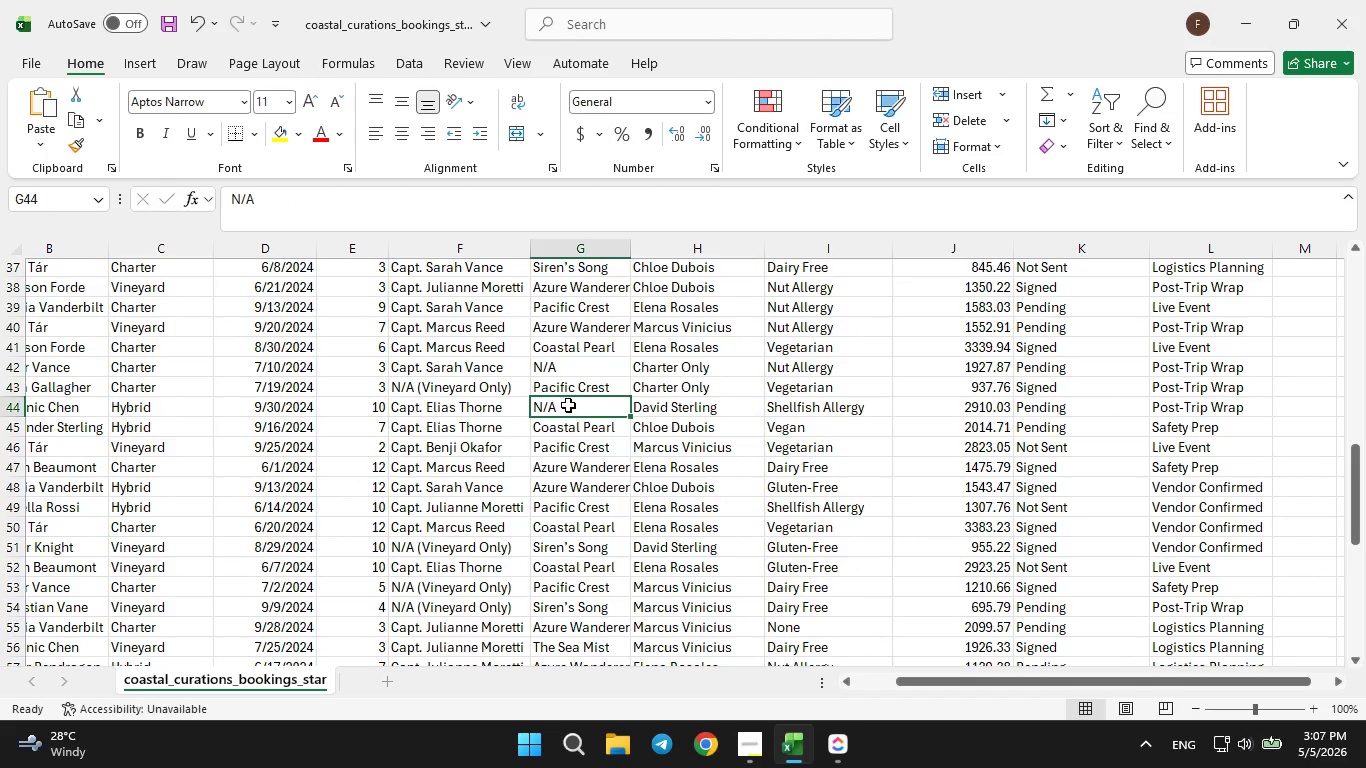 
left_click([568, 405])
 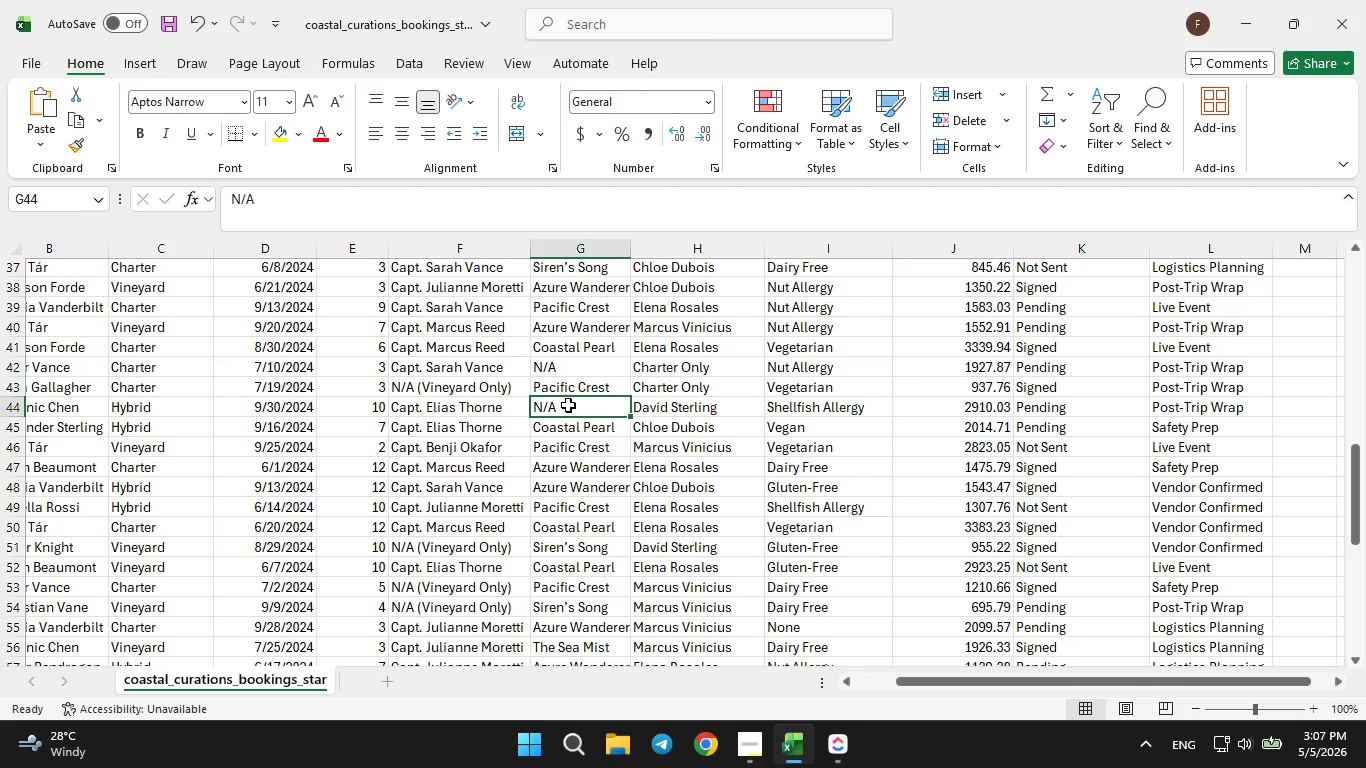 
double_click([568, 405])
 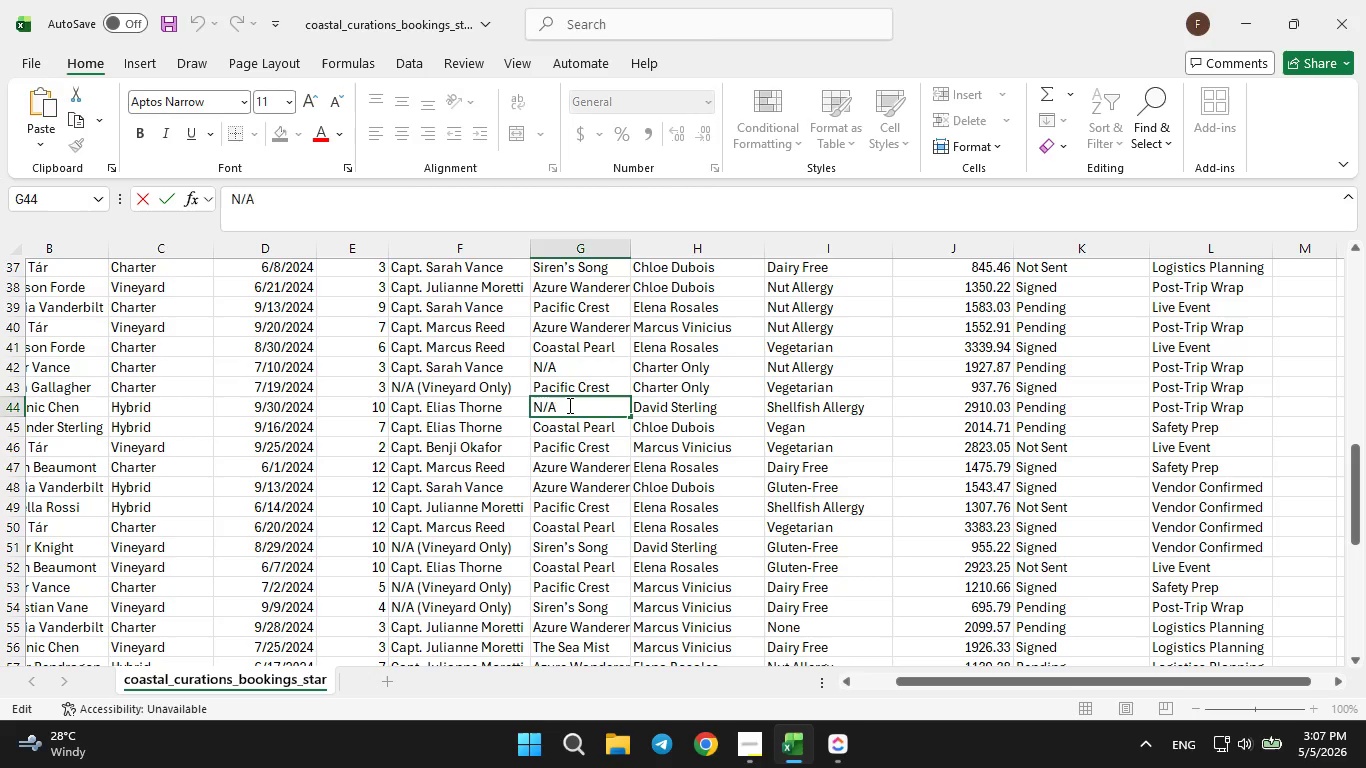 
key(Backspace)
 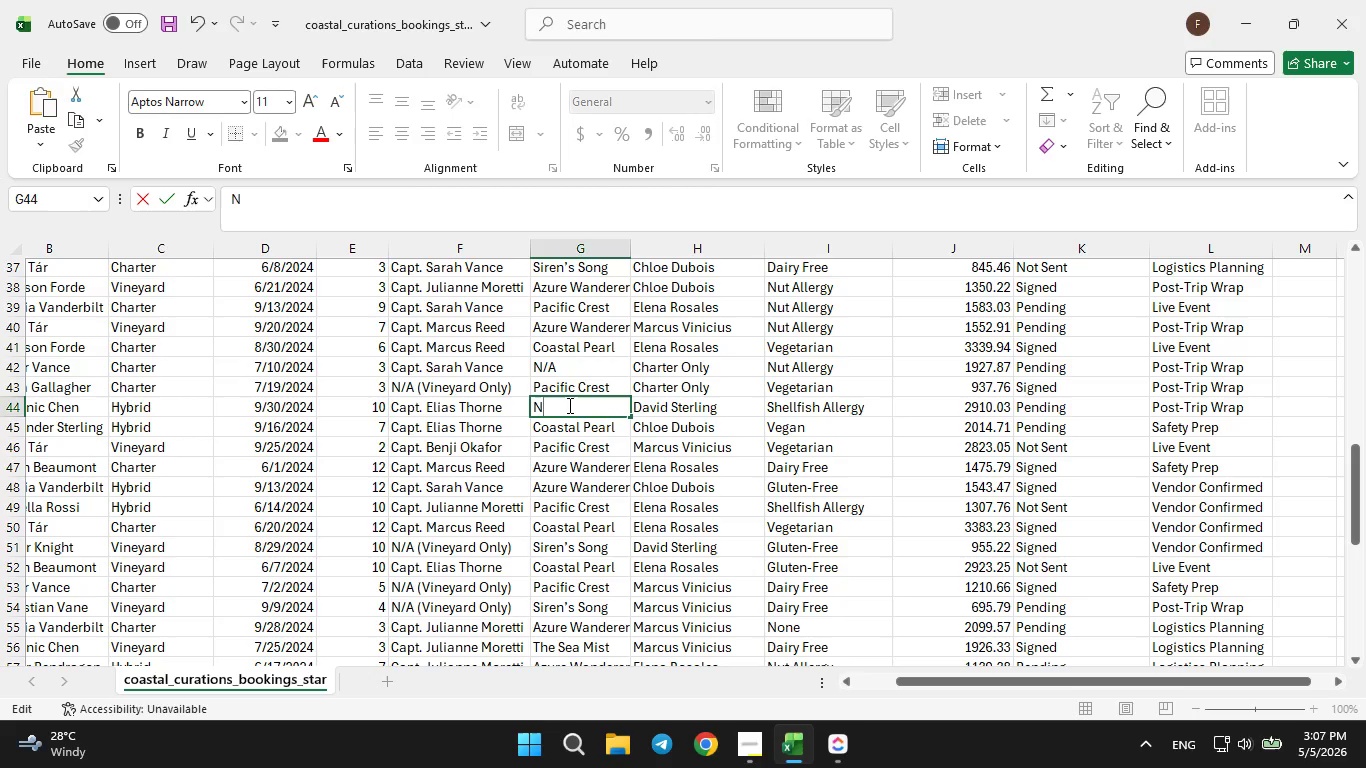 
key(Backspace)
 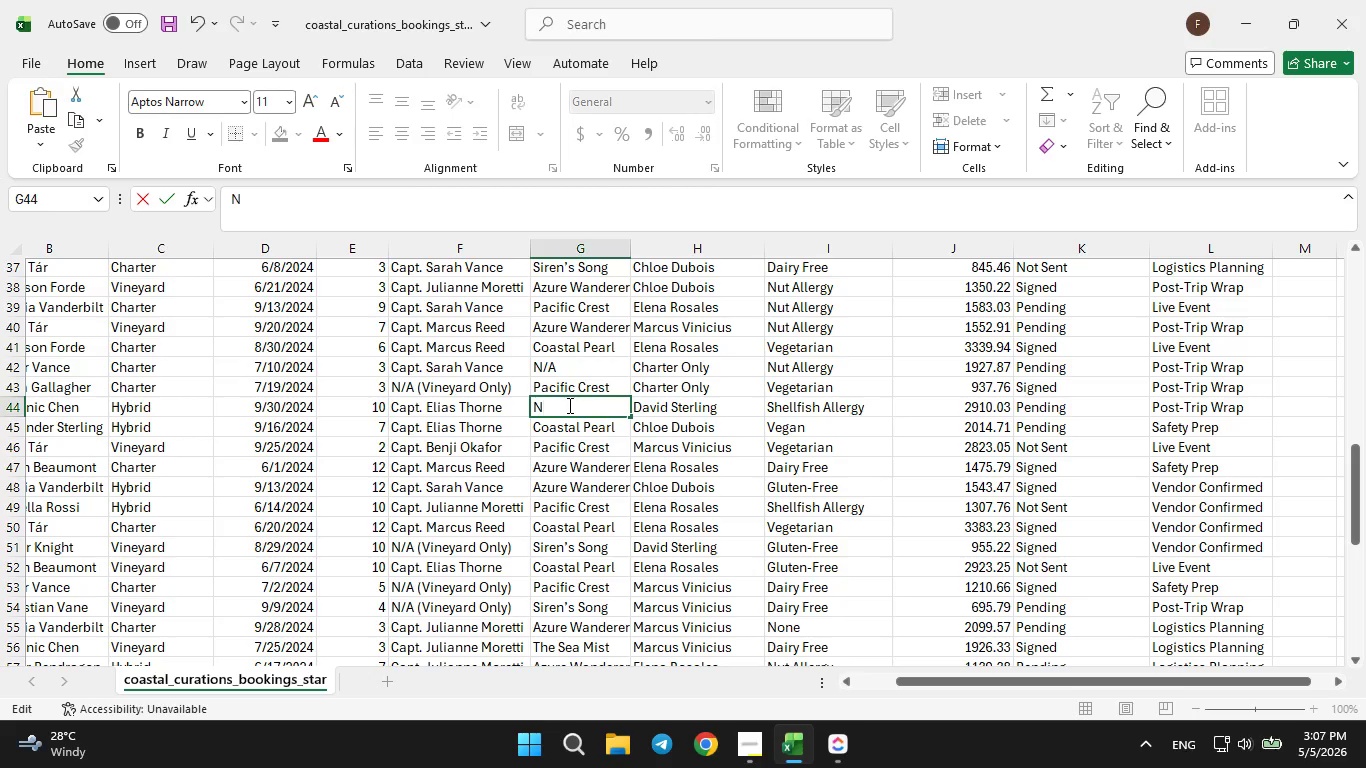 
key(Backspace)
 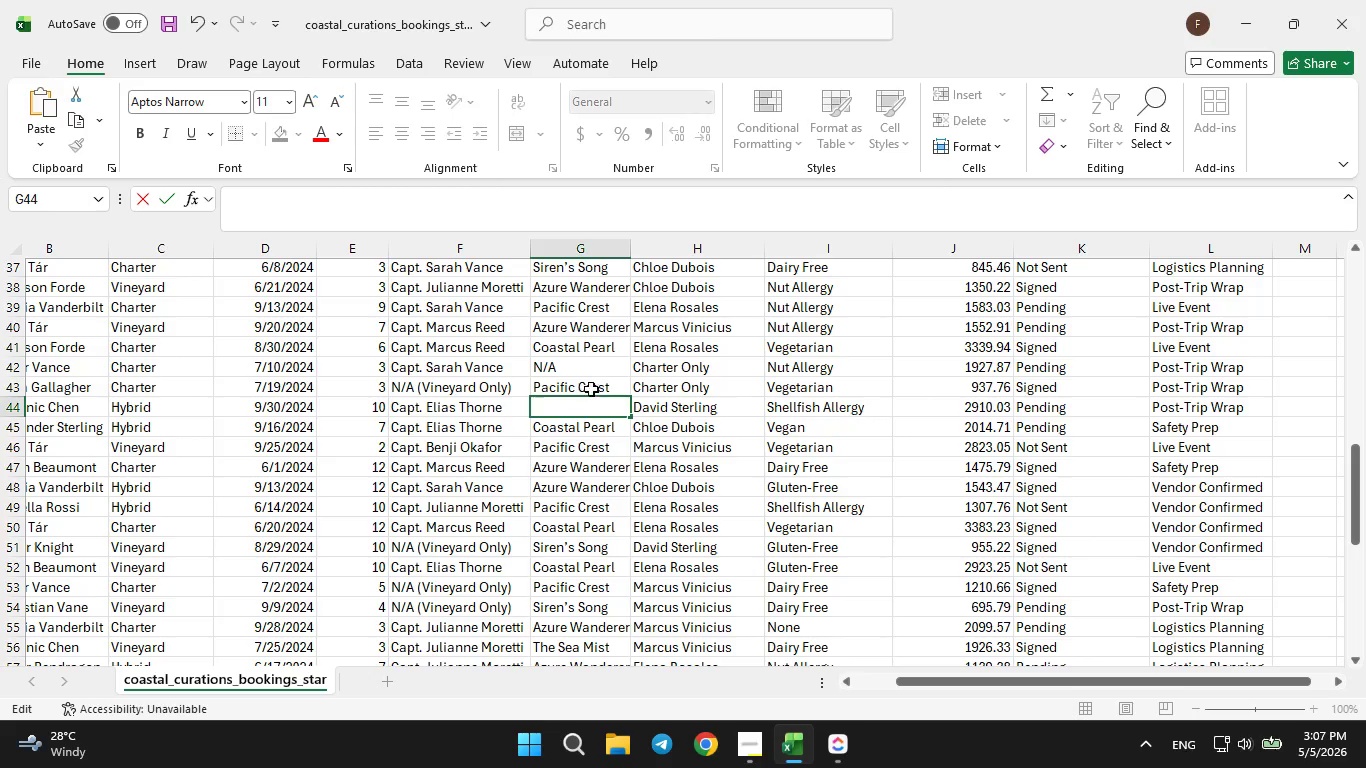 
left_click_drag(start_coordinate=[591, 388], to_coordinate=[618, 393])
 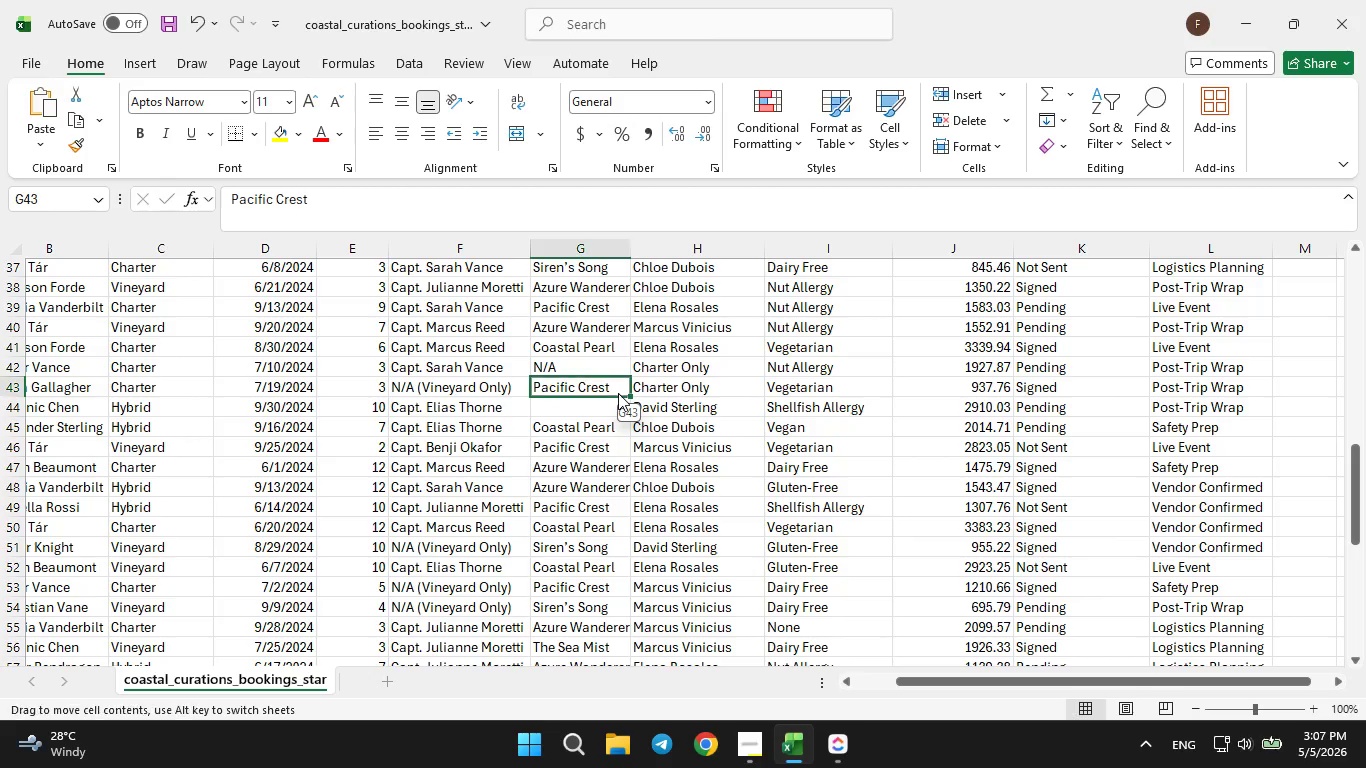 
left_click([618, 393])
 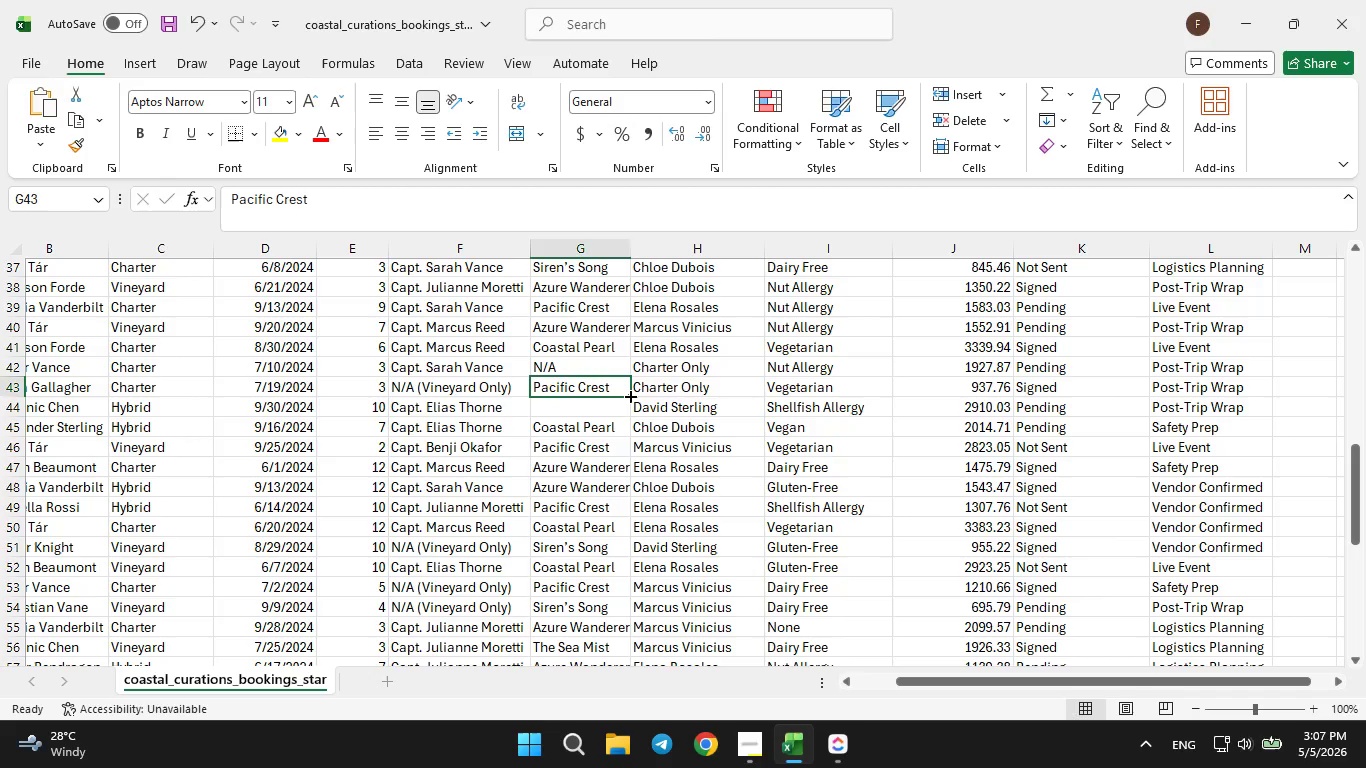 
left_click_drag(start_coordinate=[629, 395], to_coordinate=[625, 413])
 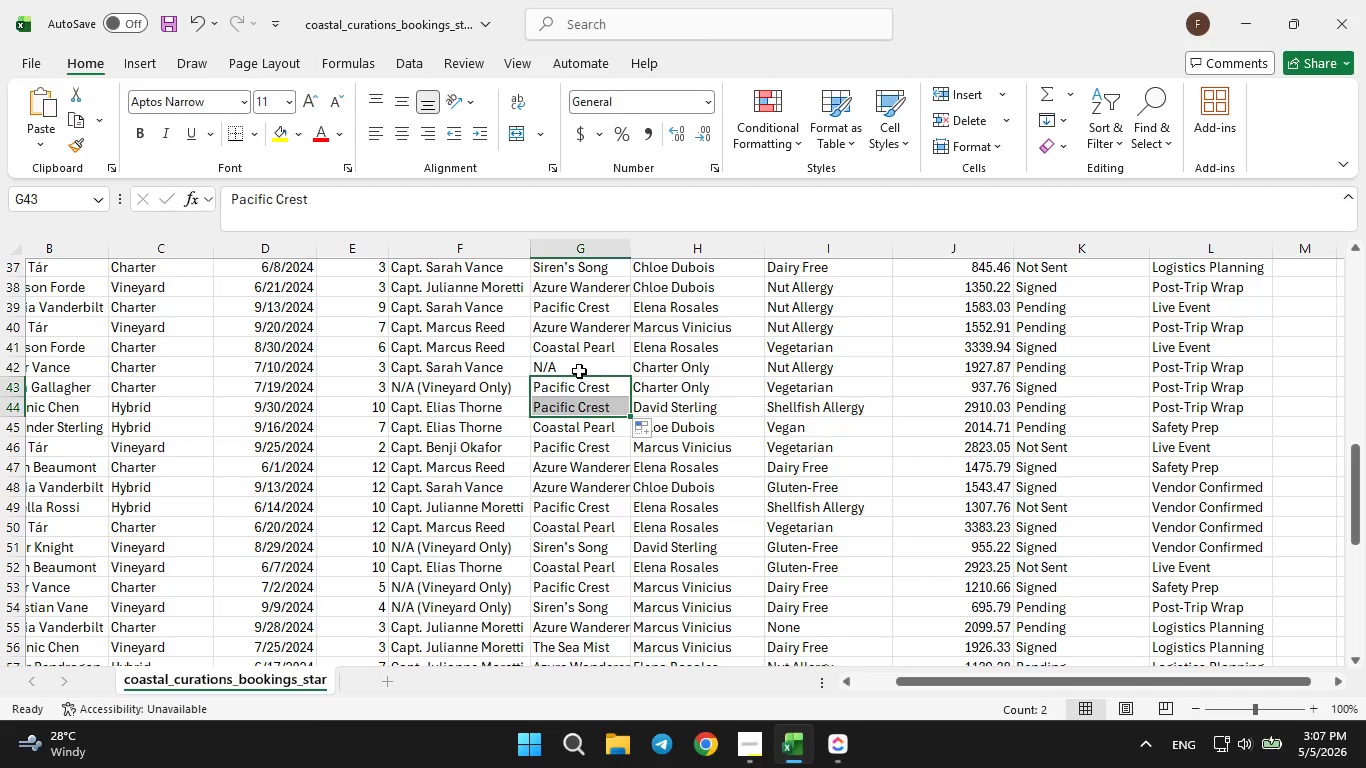 
left_click([578, 370])
 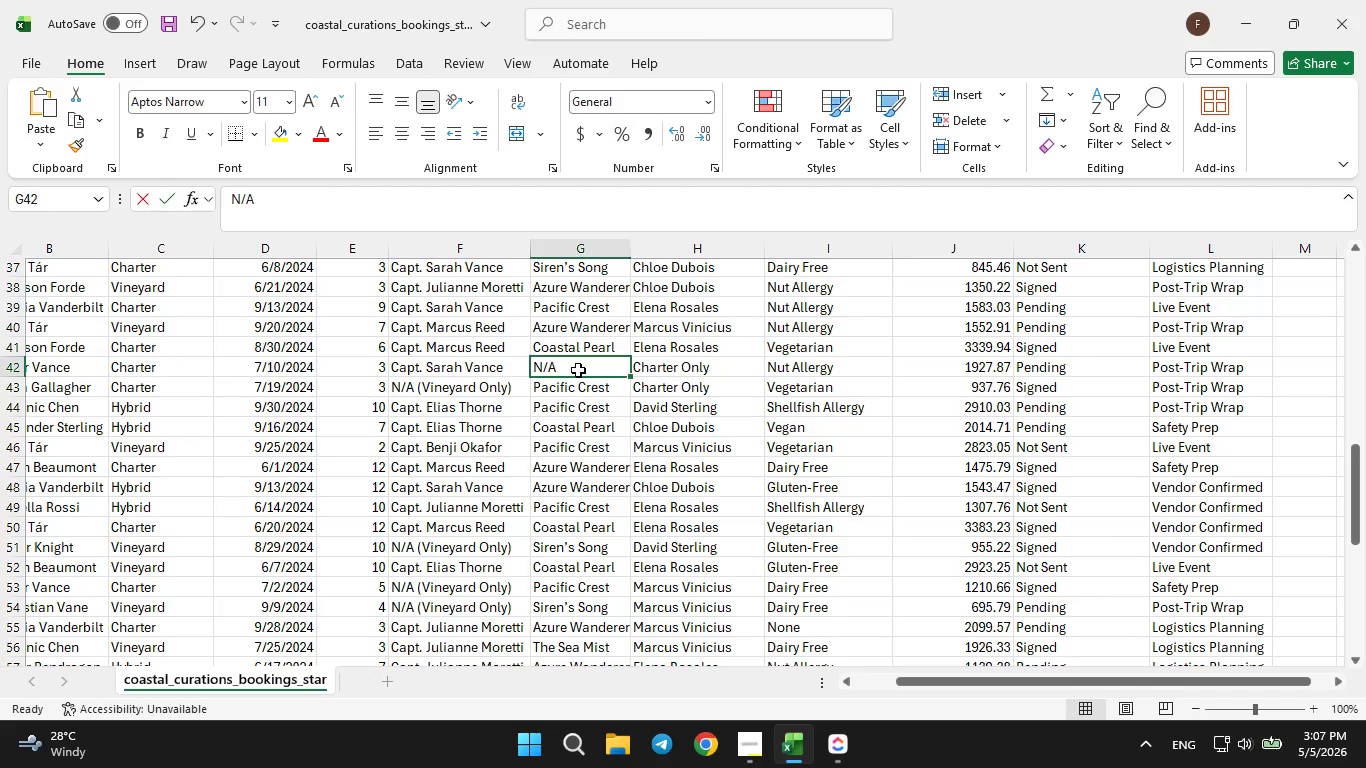 
double_click([578, 370])
 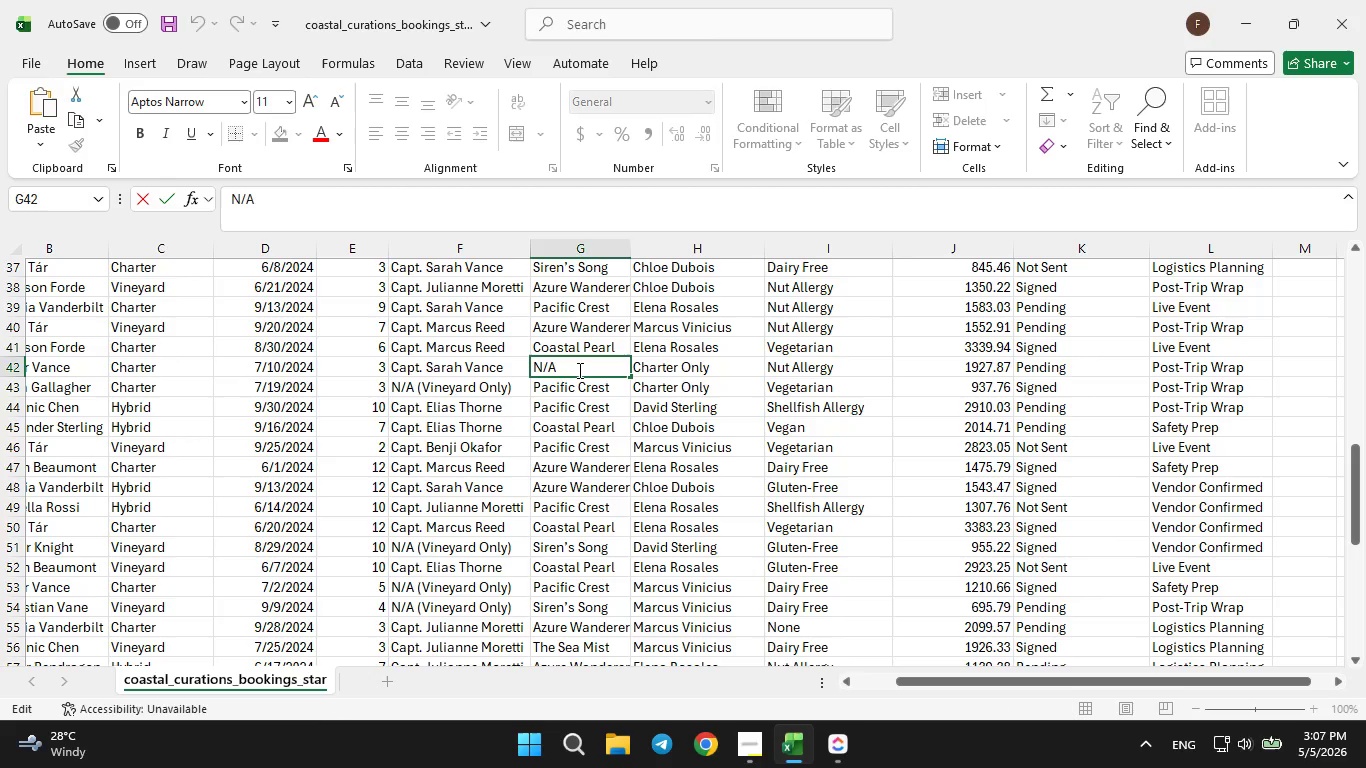 
triple_click([578, 370])
 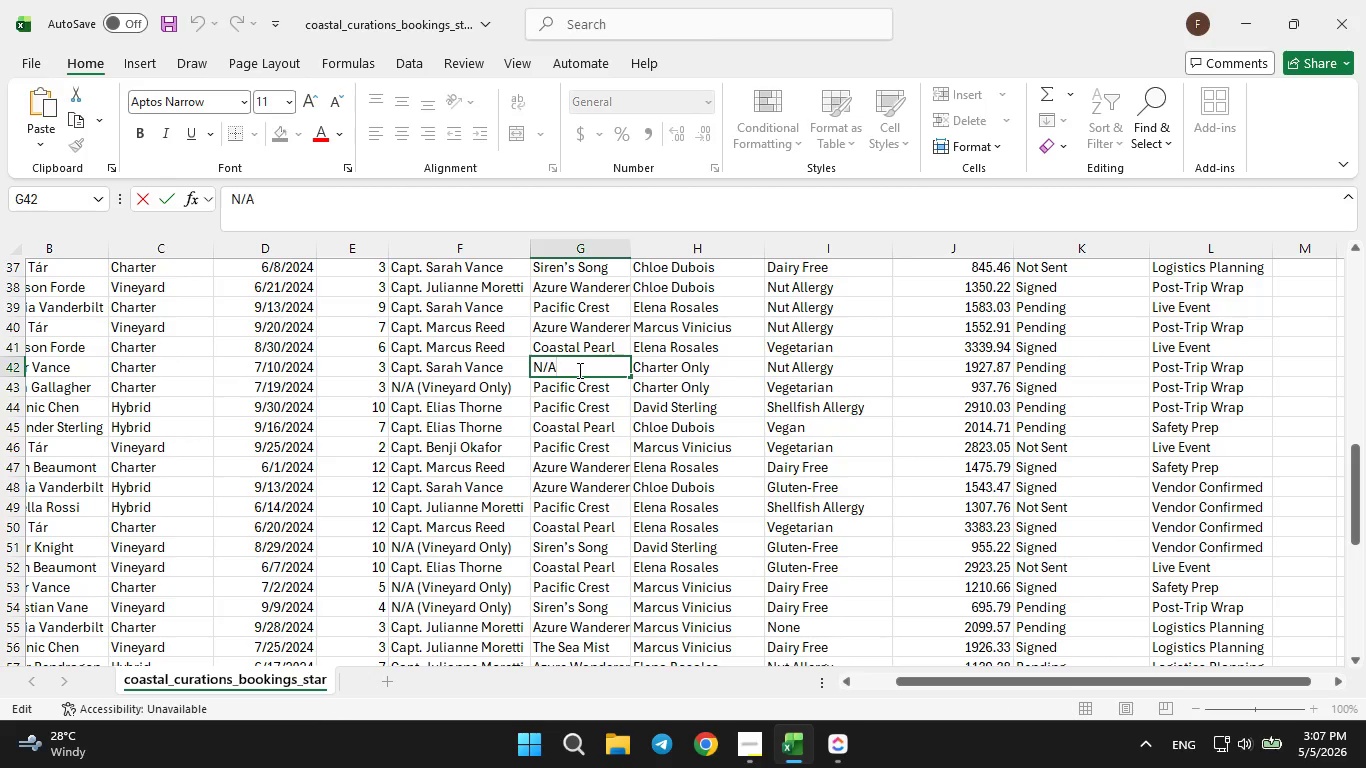 
key(Backspace)
 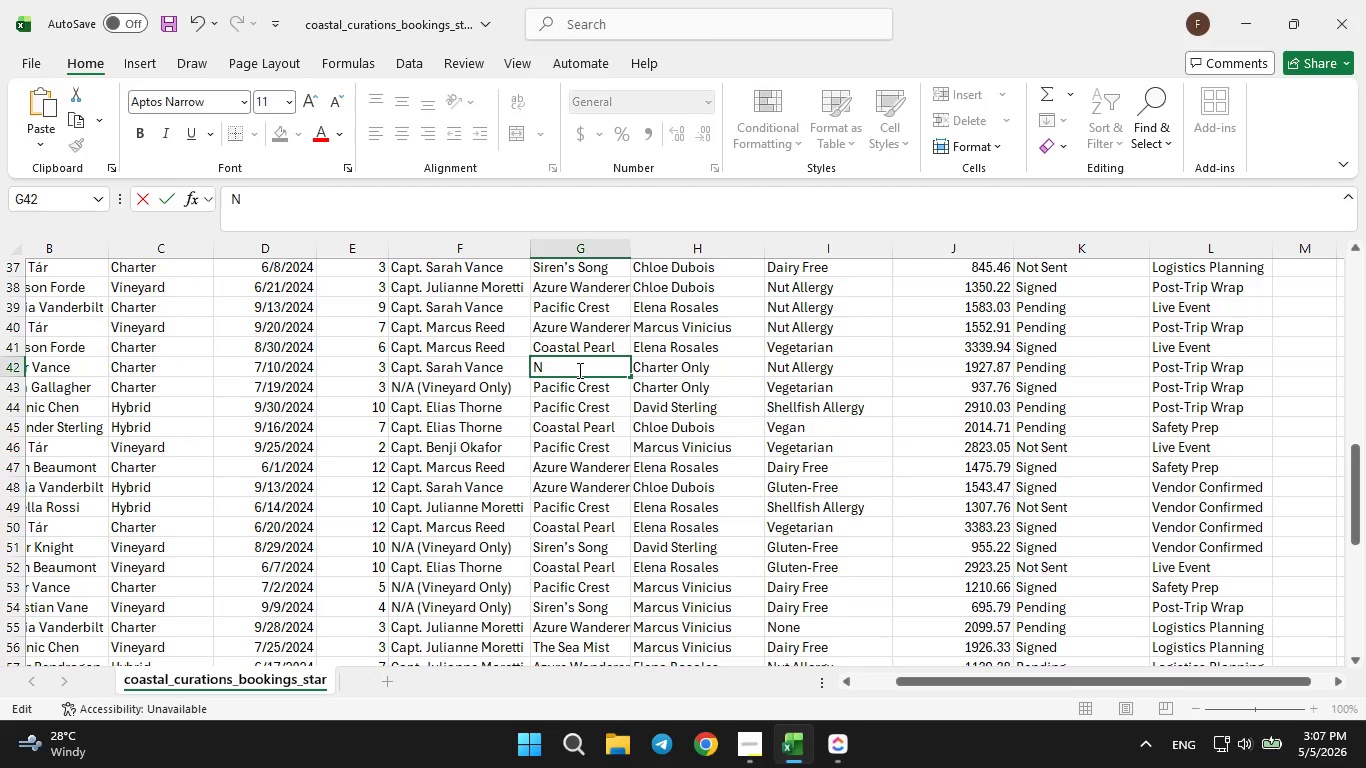 
key(Backspace)
 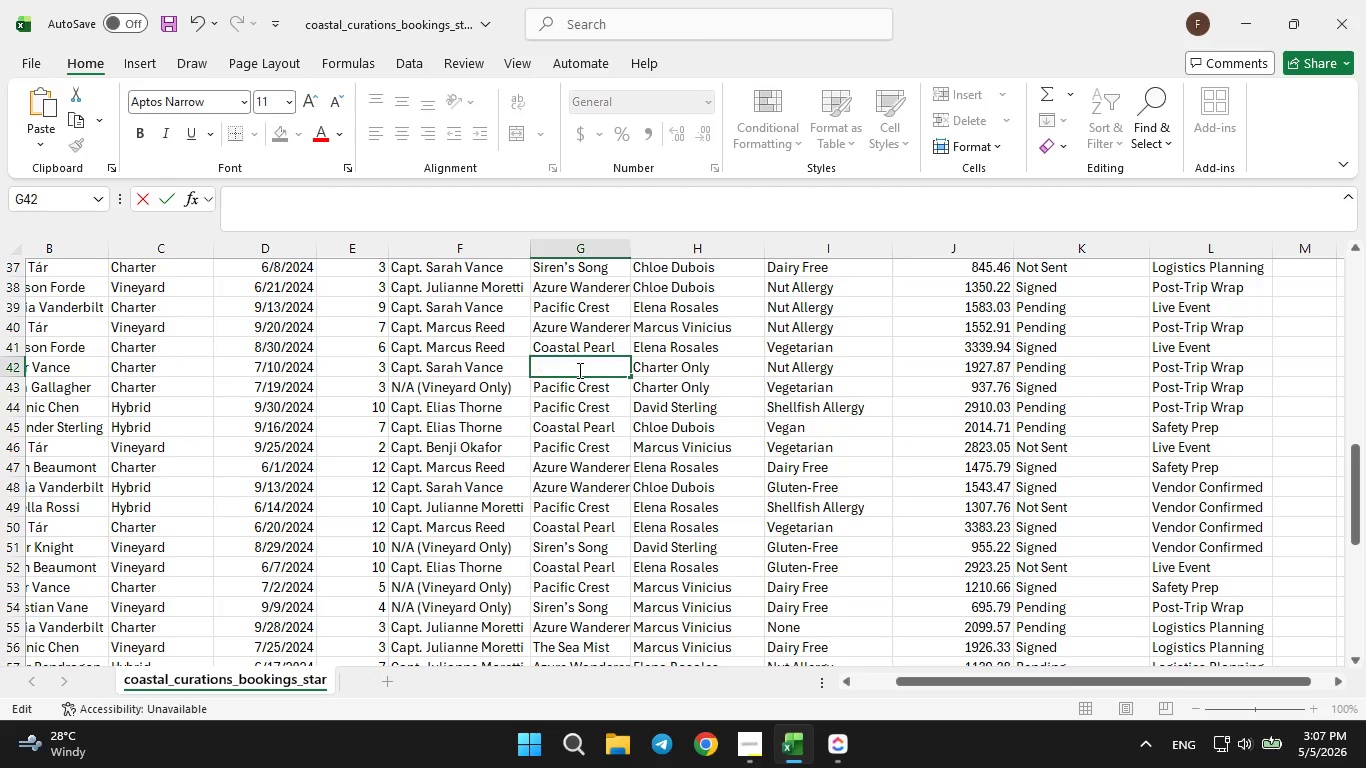 
key(Backspace)
 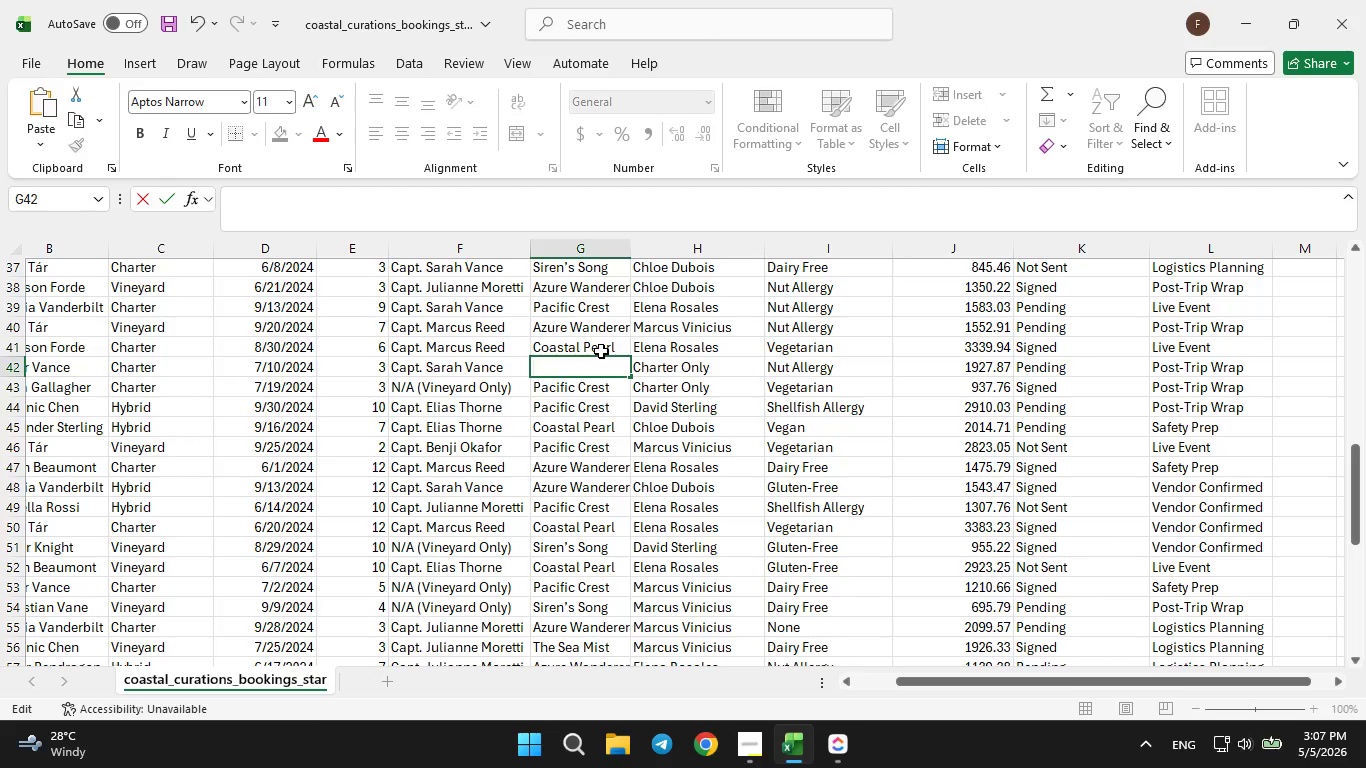 
left_click([601, 351])
 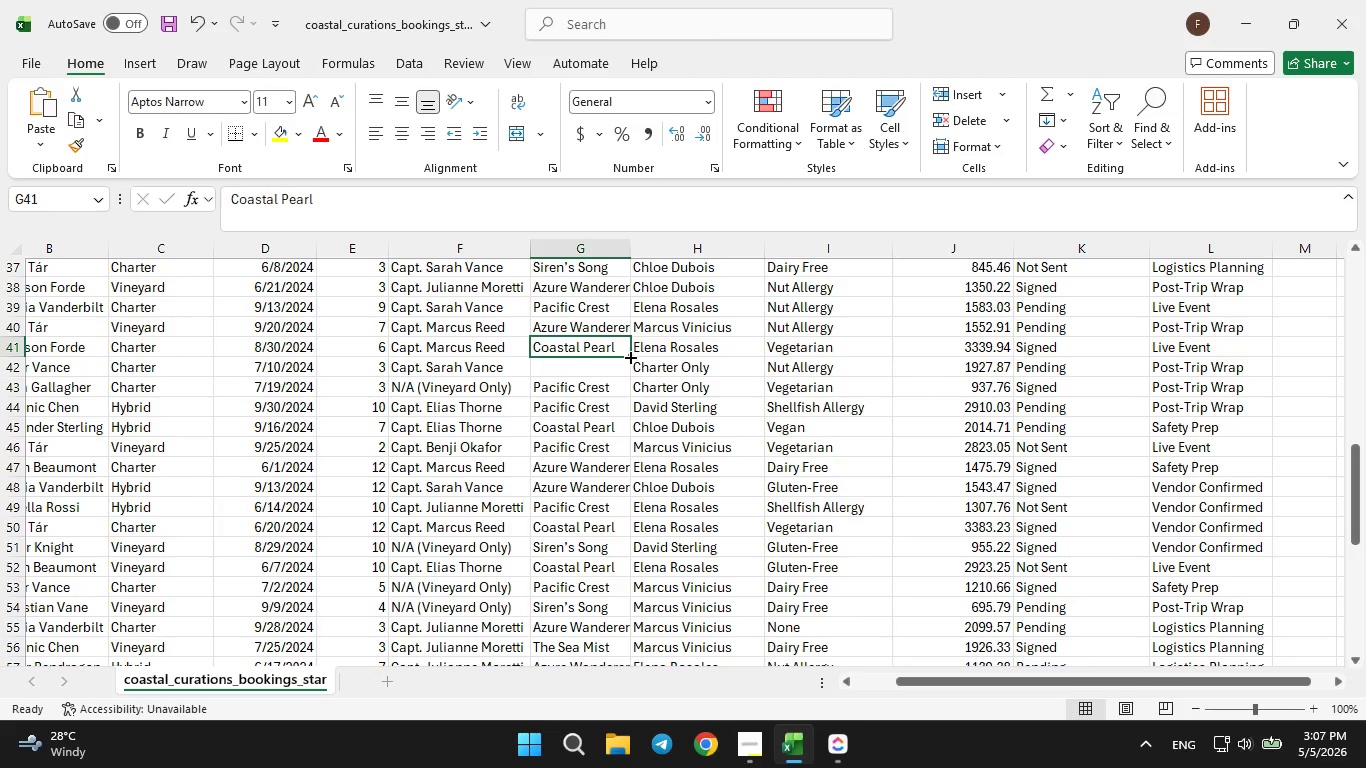 
left_click_drag(start_coordinate=[630, 356], to_coordinate=[626, 373])
 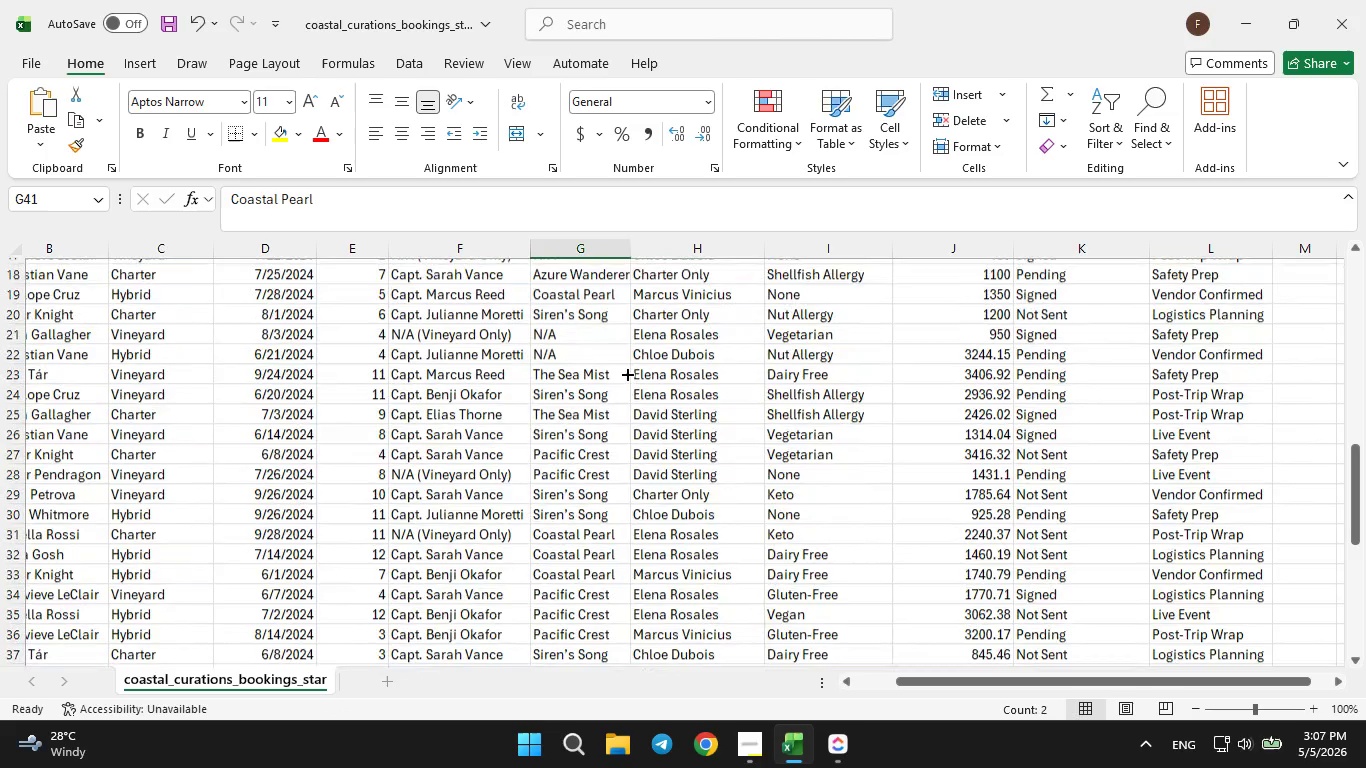 
left_click([573, 332])
 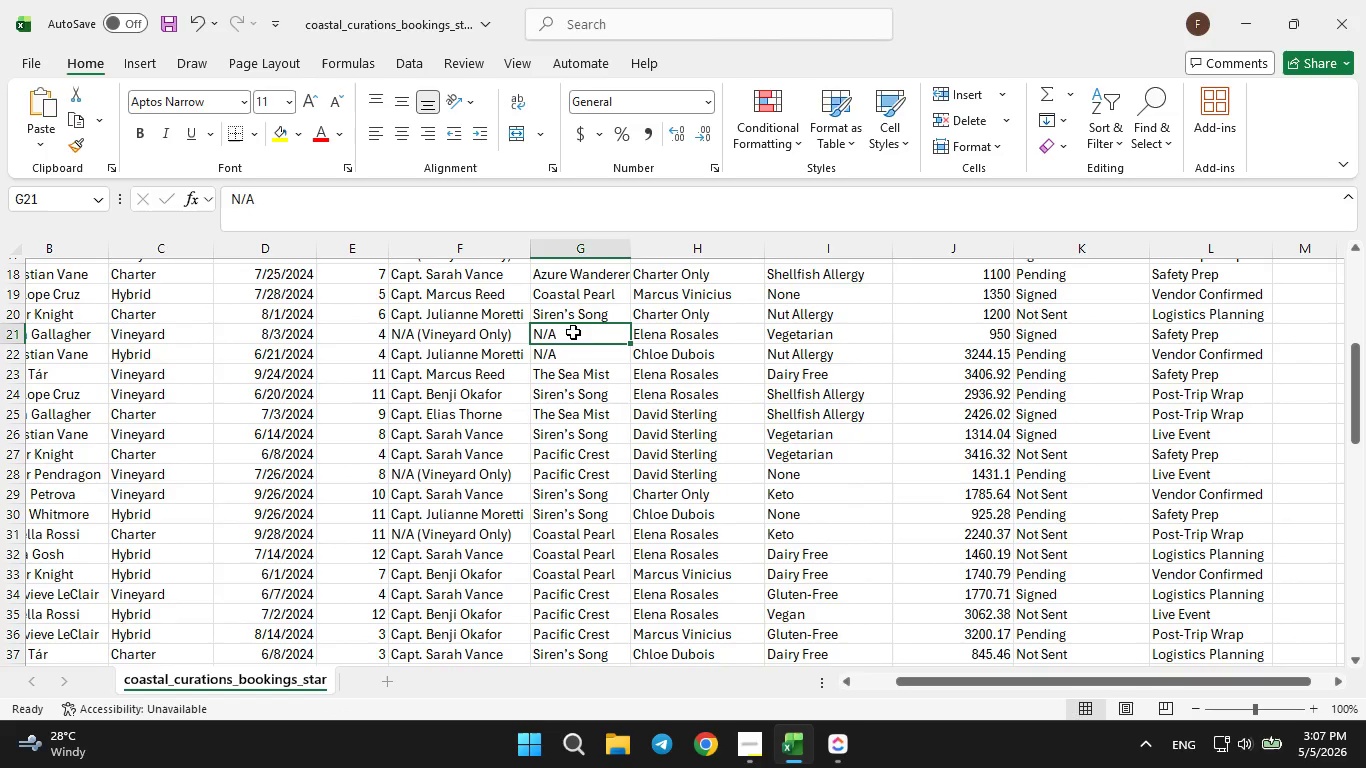 
double_click([573, 332])
 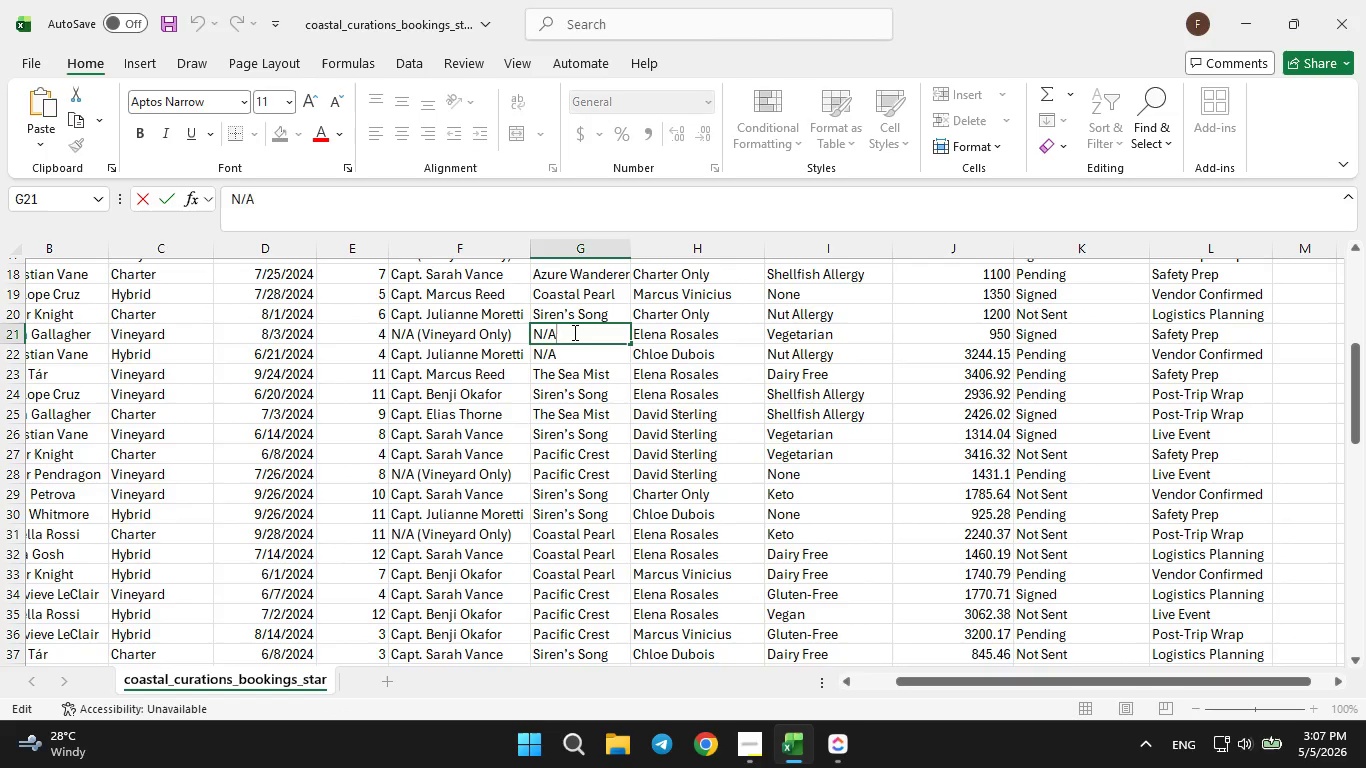 
key(Backspace)
 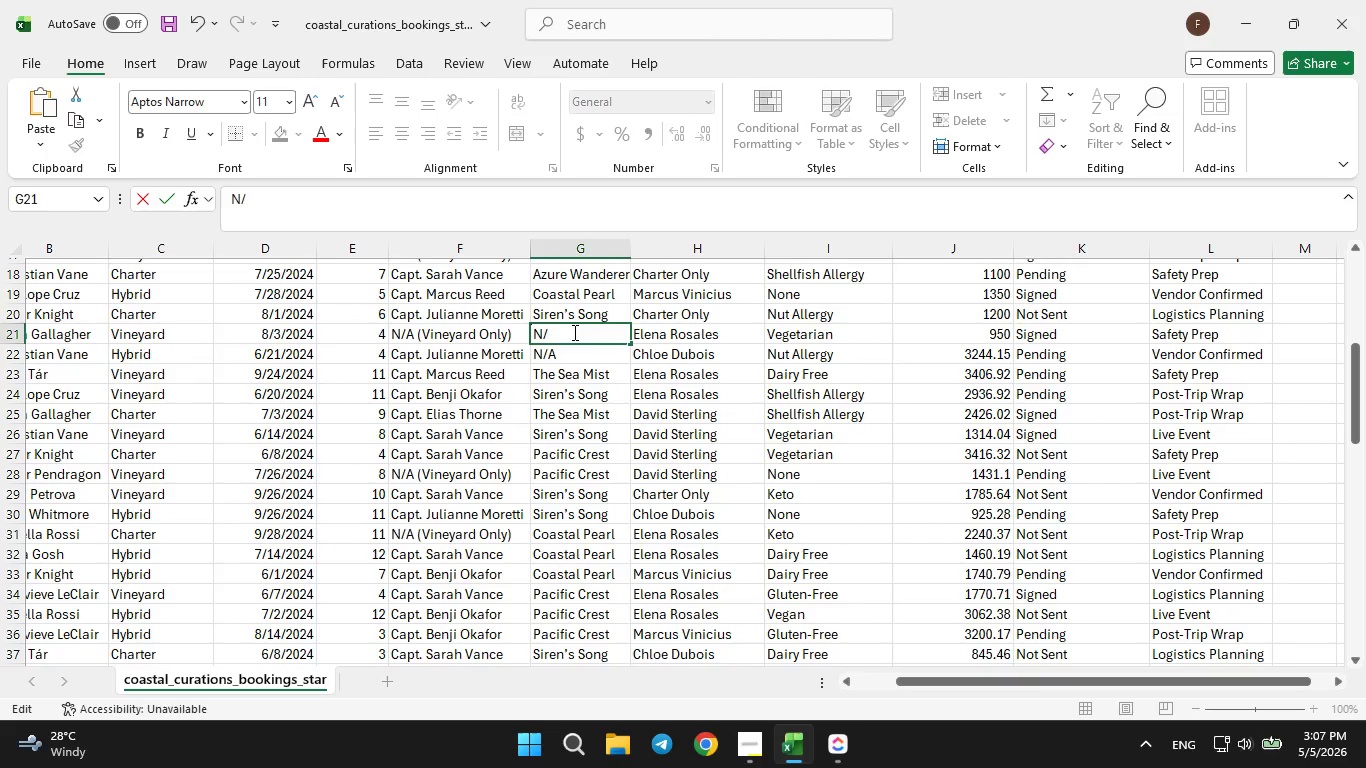 
key(Backspace)
 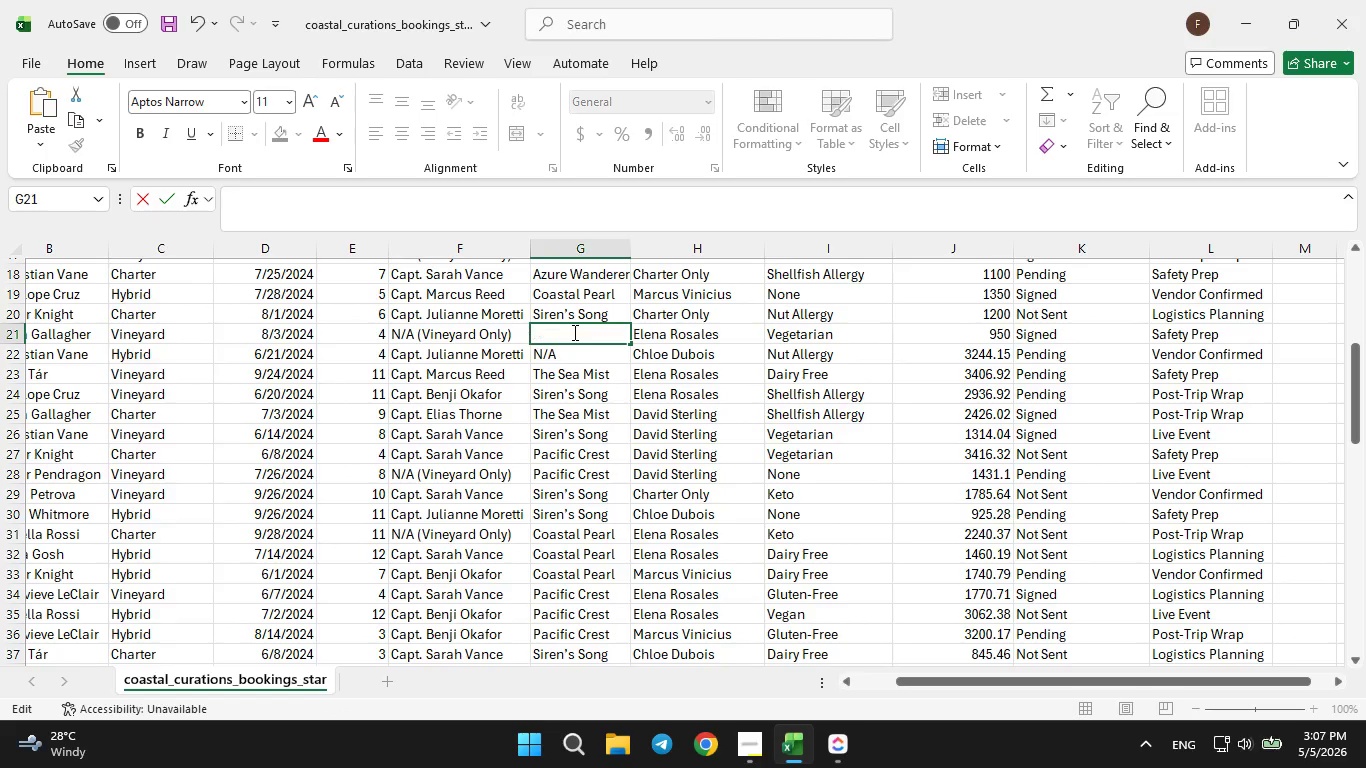 
key(Backspace)
 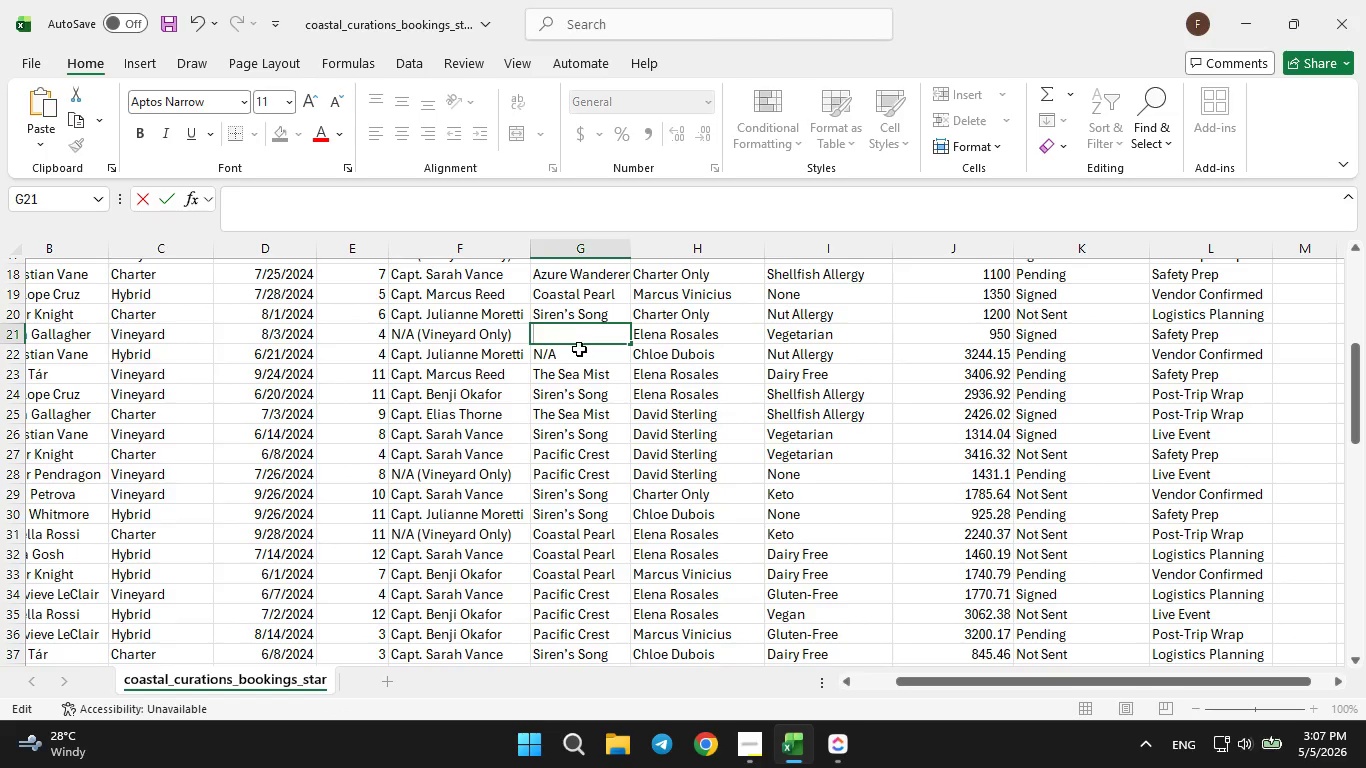 
left_click([579, 349])
 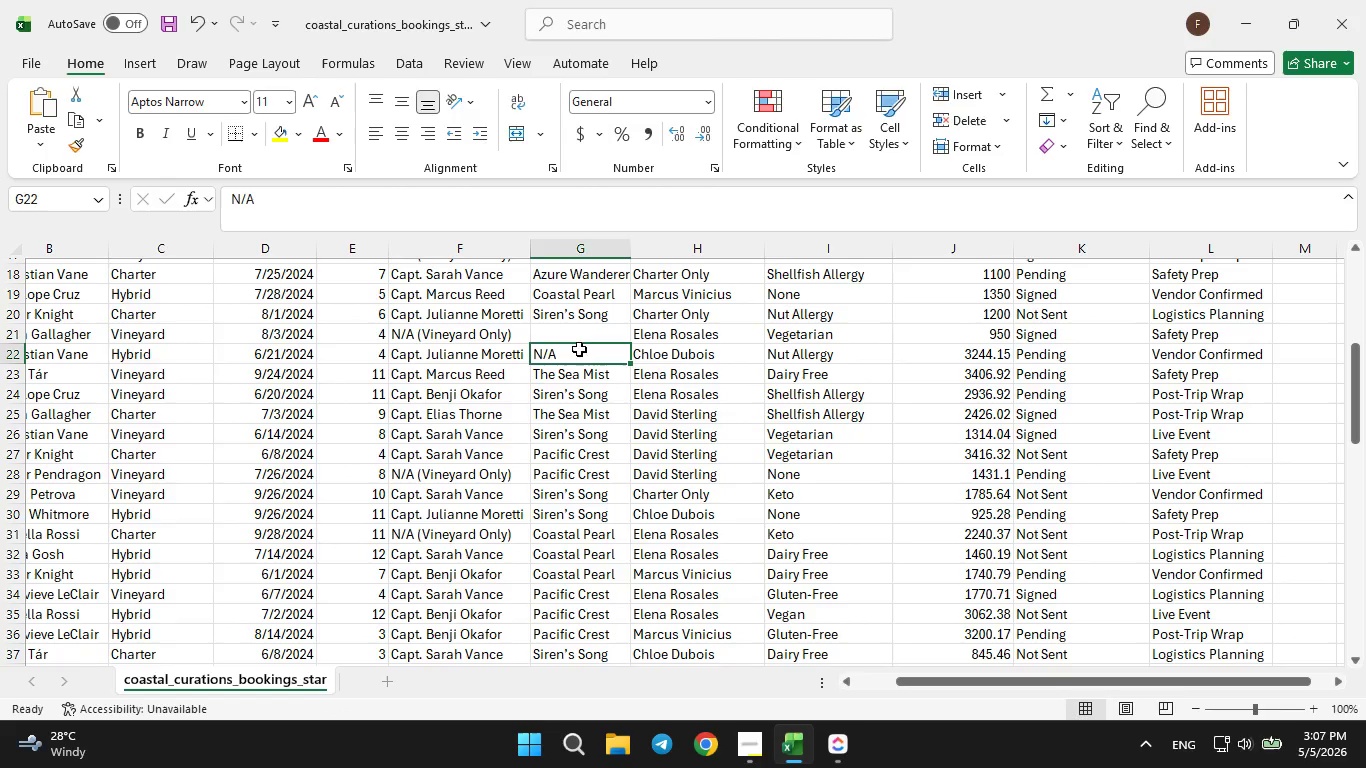 
key(Backspace)
 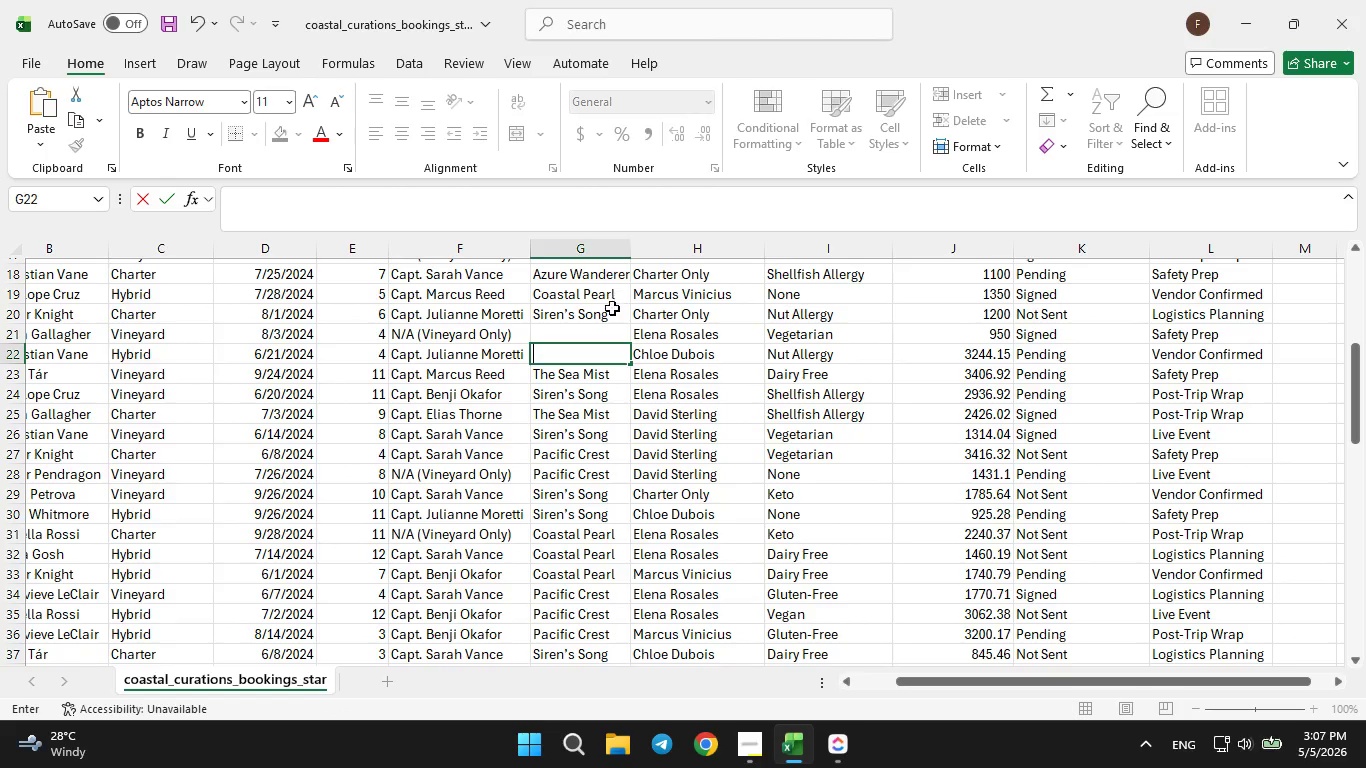 
left_click([607, 315])
 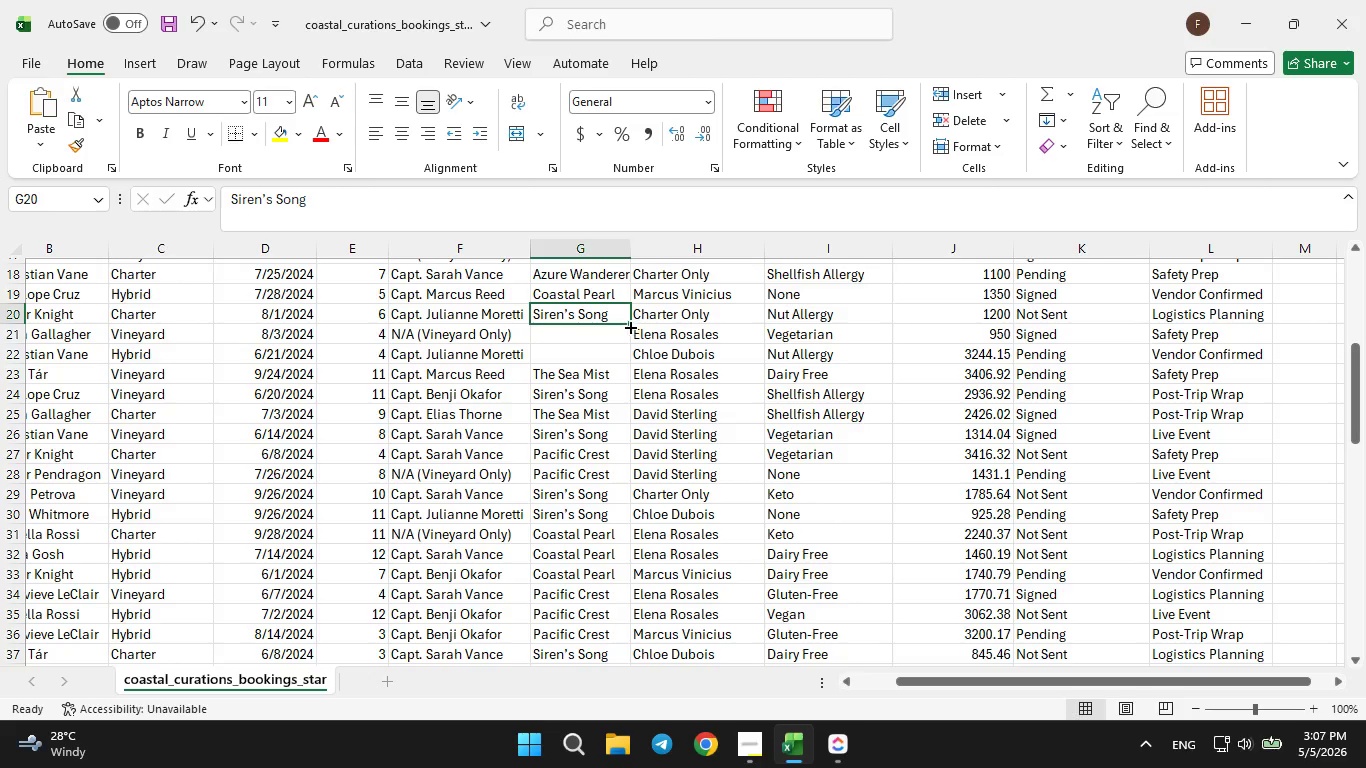 
left_click_drag(start_coordinate=[628, 323], to_coordinate=[628, 337])
 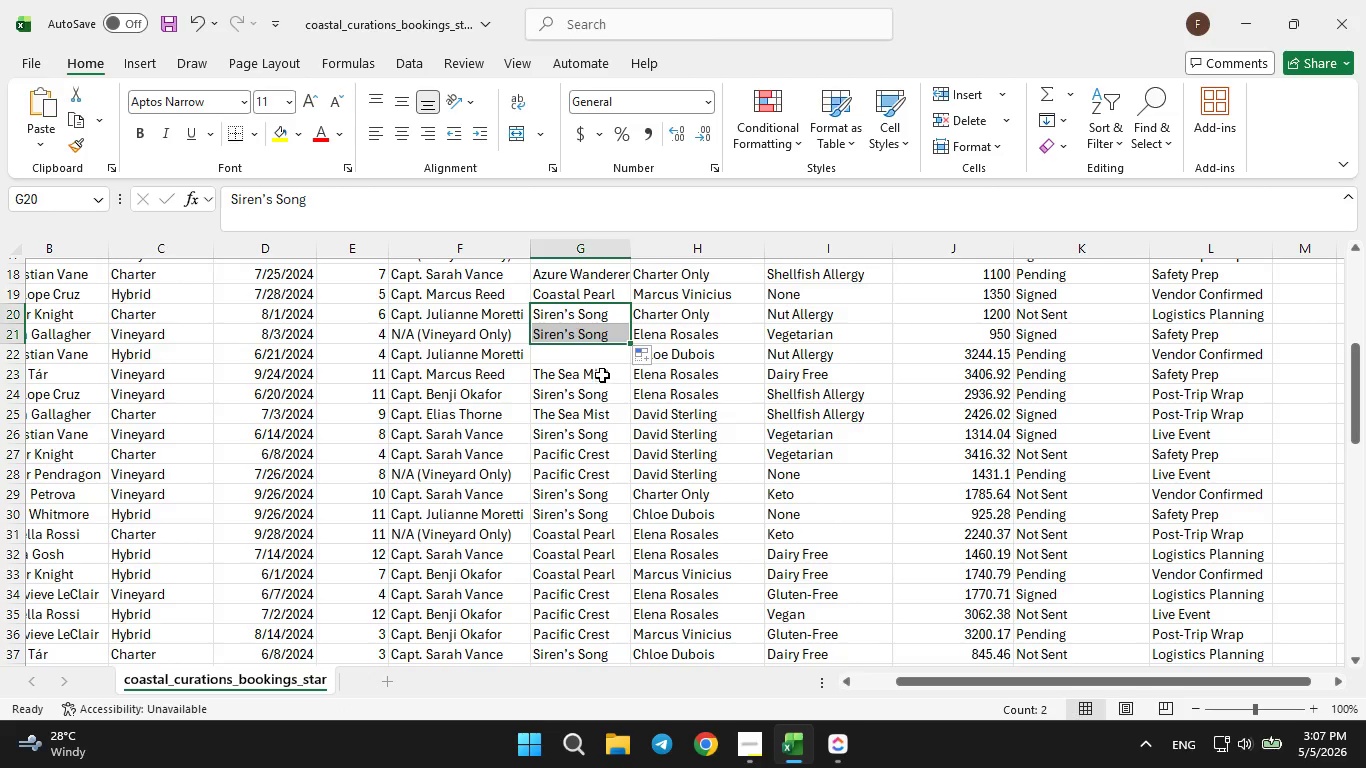 
left_click([599, 378])
 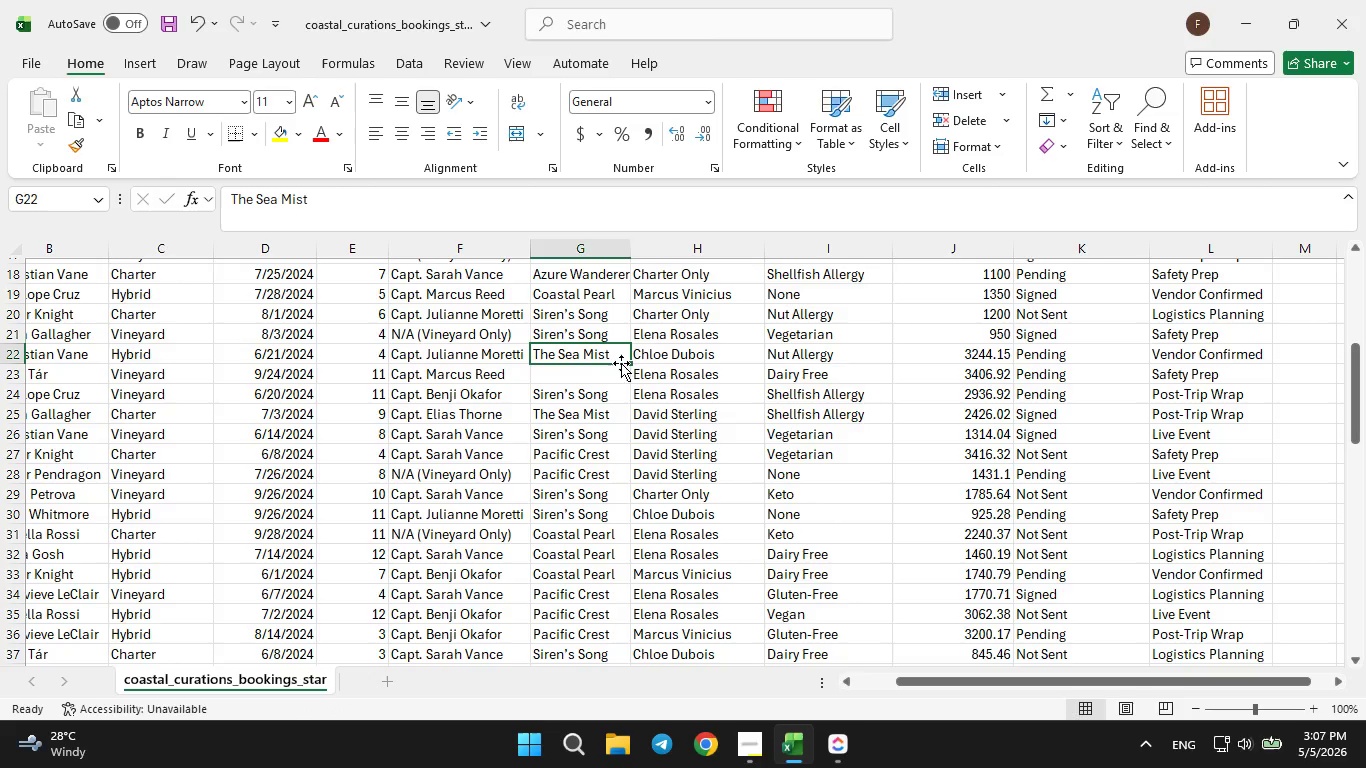 
wait(6.02)
 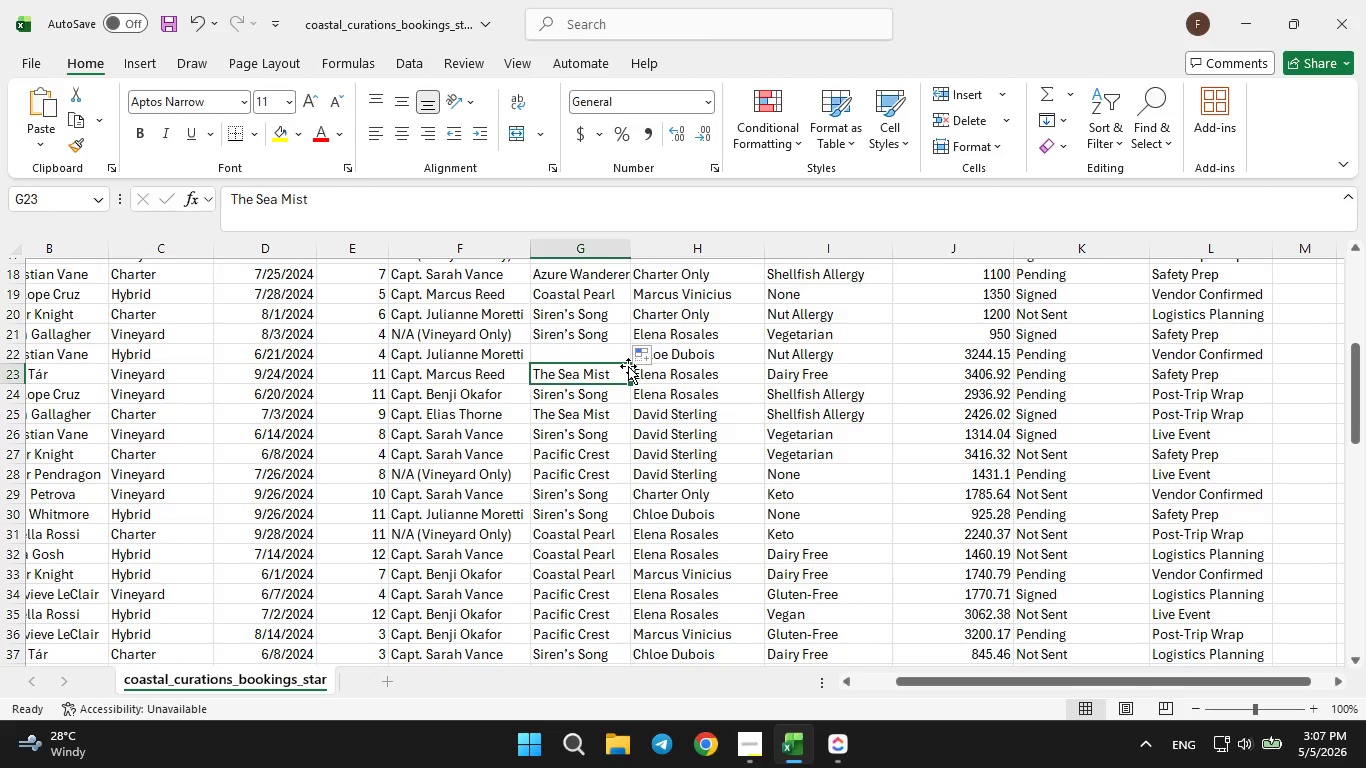 
left_click_drag(start_coordinate=[631, 361], to_coordinate=[626, 378])
 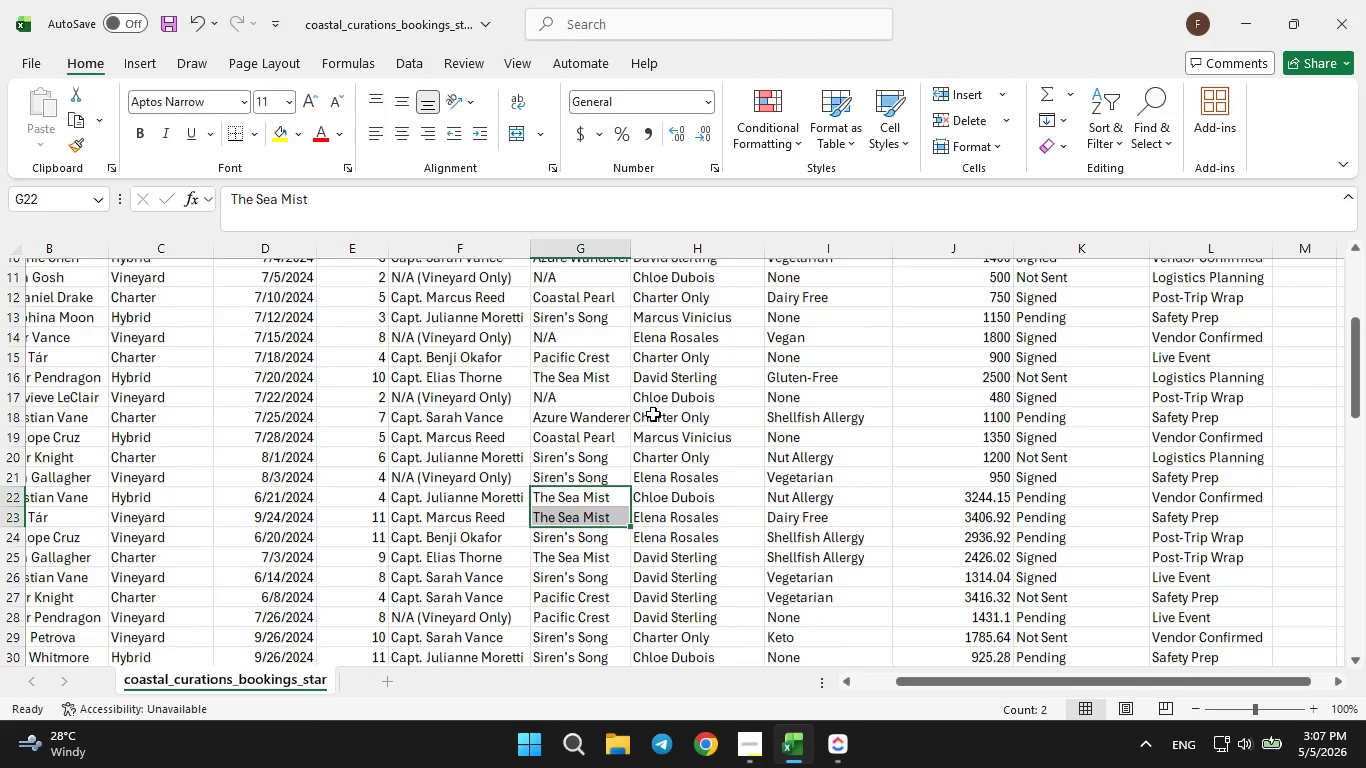 
left_click([568, 397])
 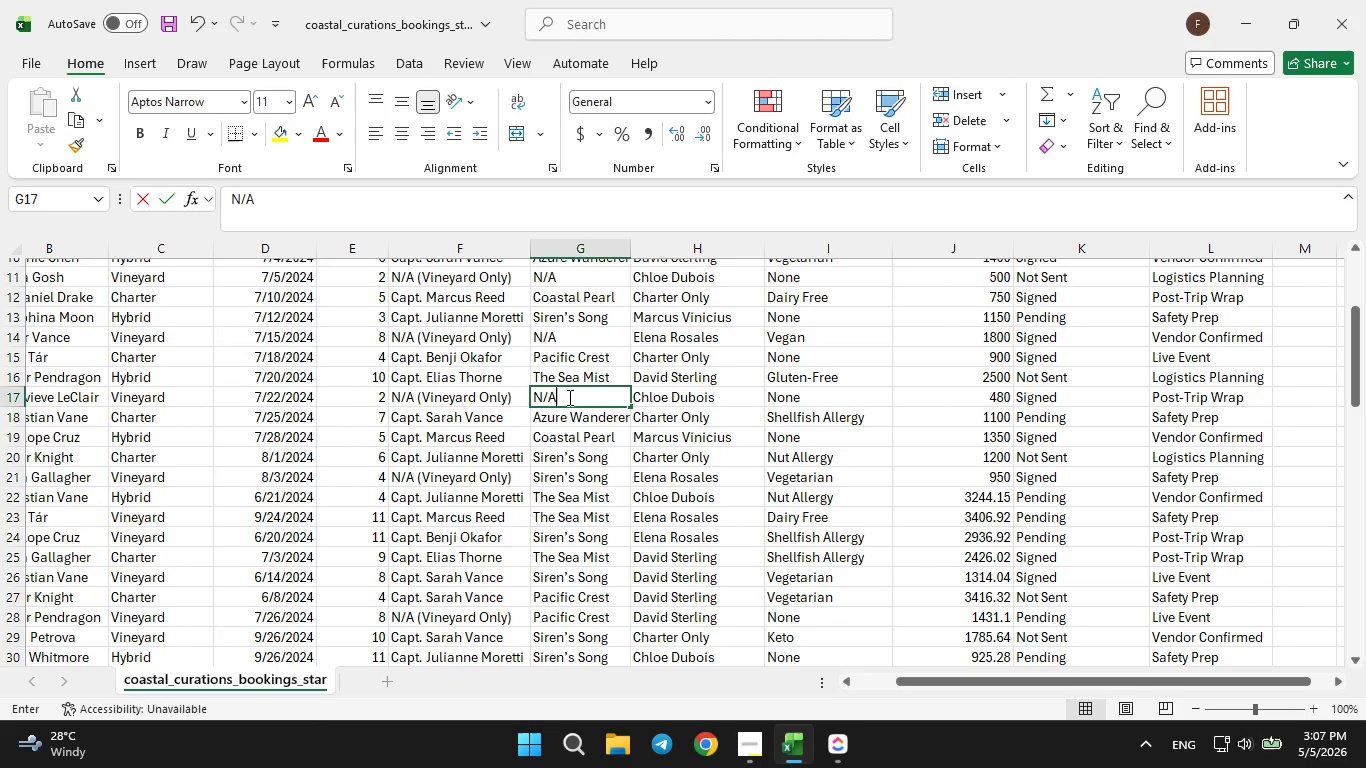 
key(Backspace)
 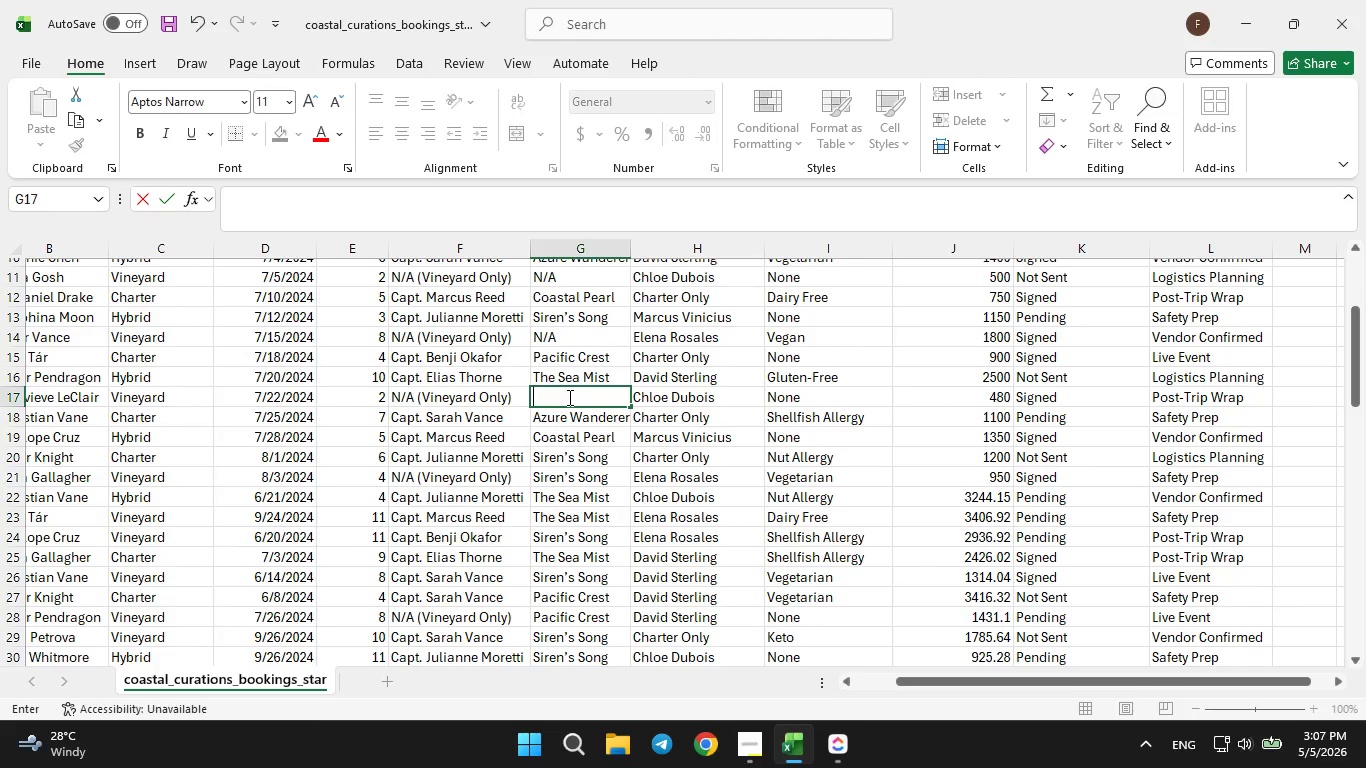 
key(Backspace)
 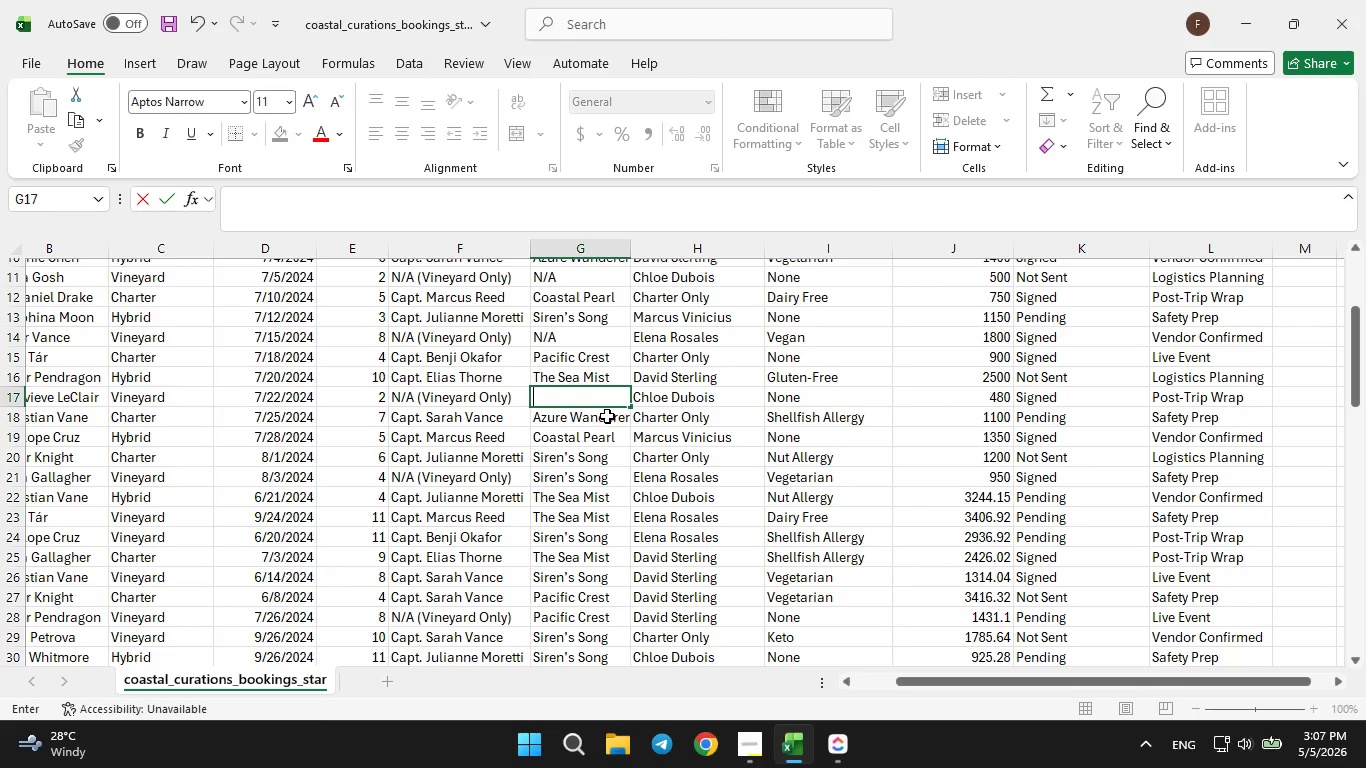 
left_click([608, 416])
 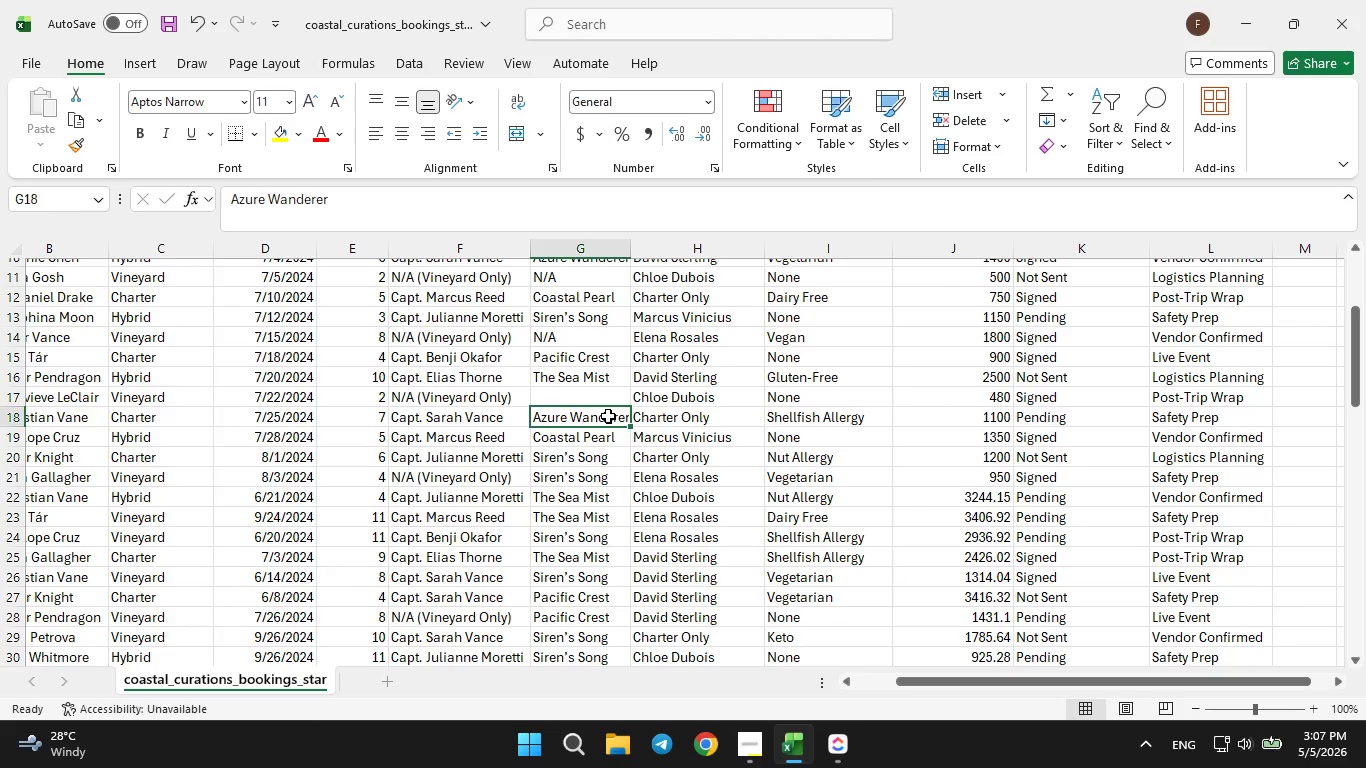 
left_click_drag(start_coordinate=[608, 416], to_coordinate=[608, 401])
 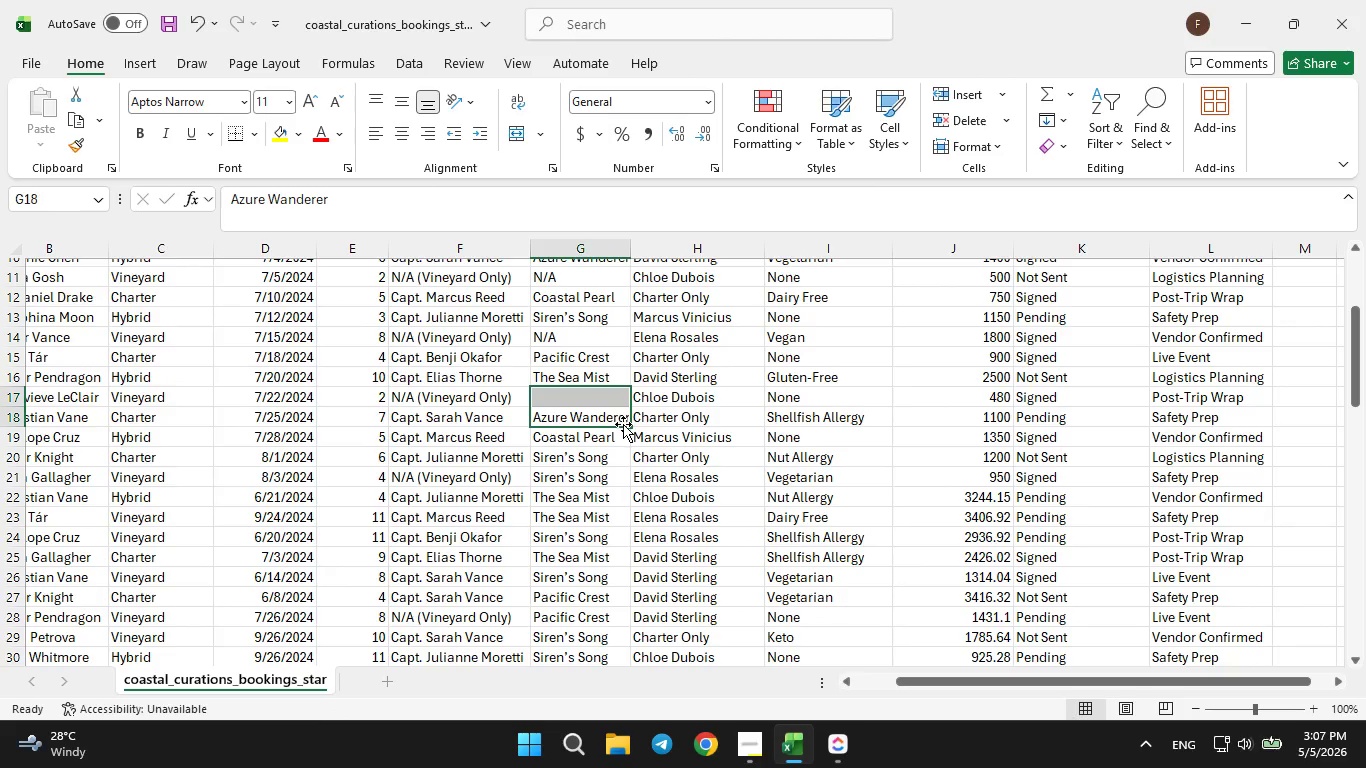 
left_click([623, 424])
 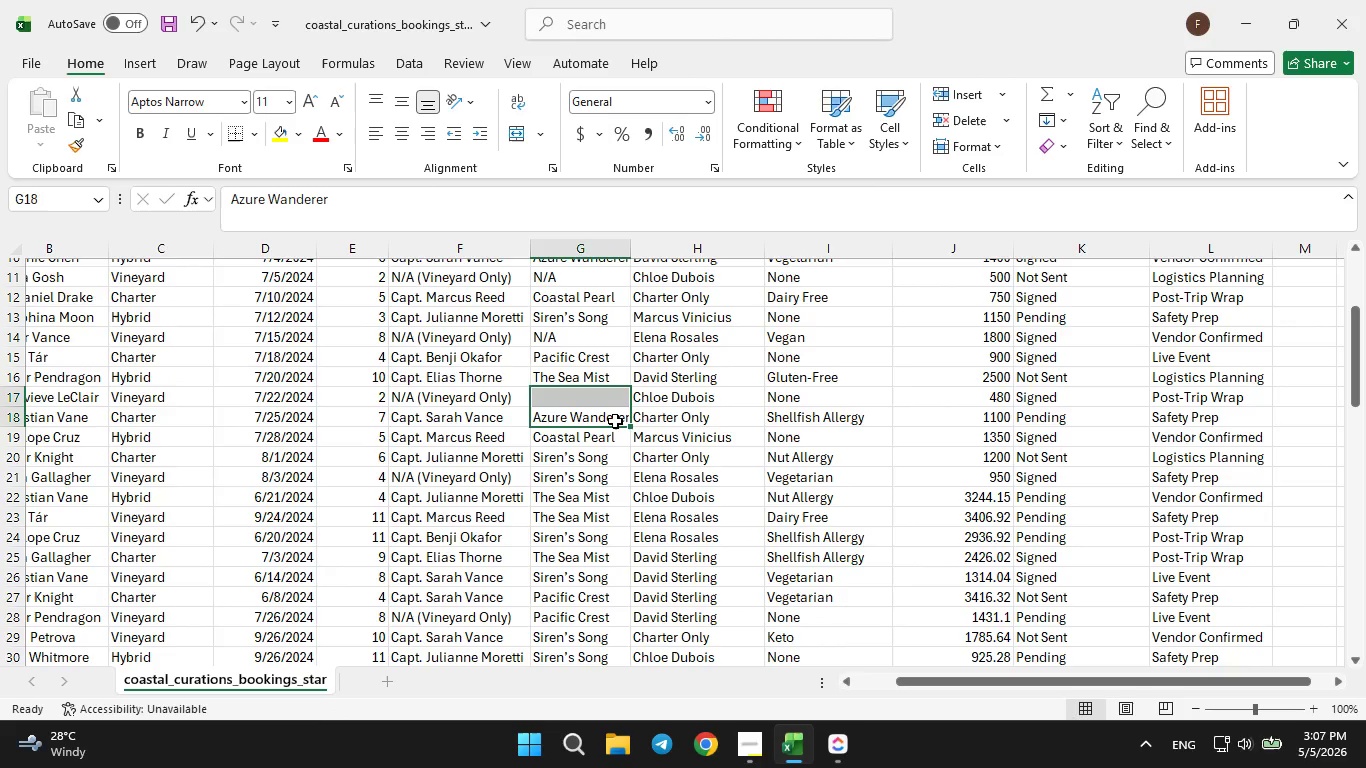 
left_click_drag(start_coordinate=[615, 421], to_coordinate=[615, 408])
 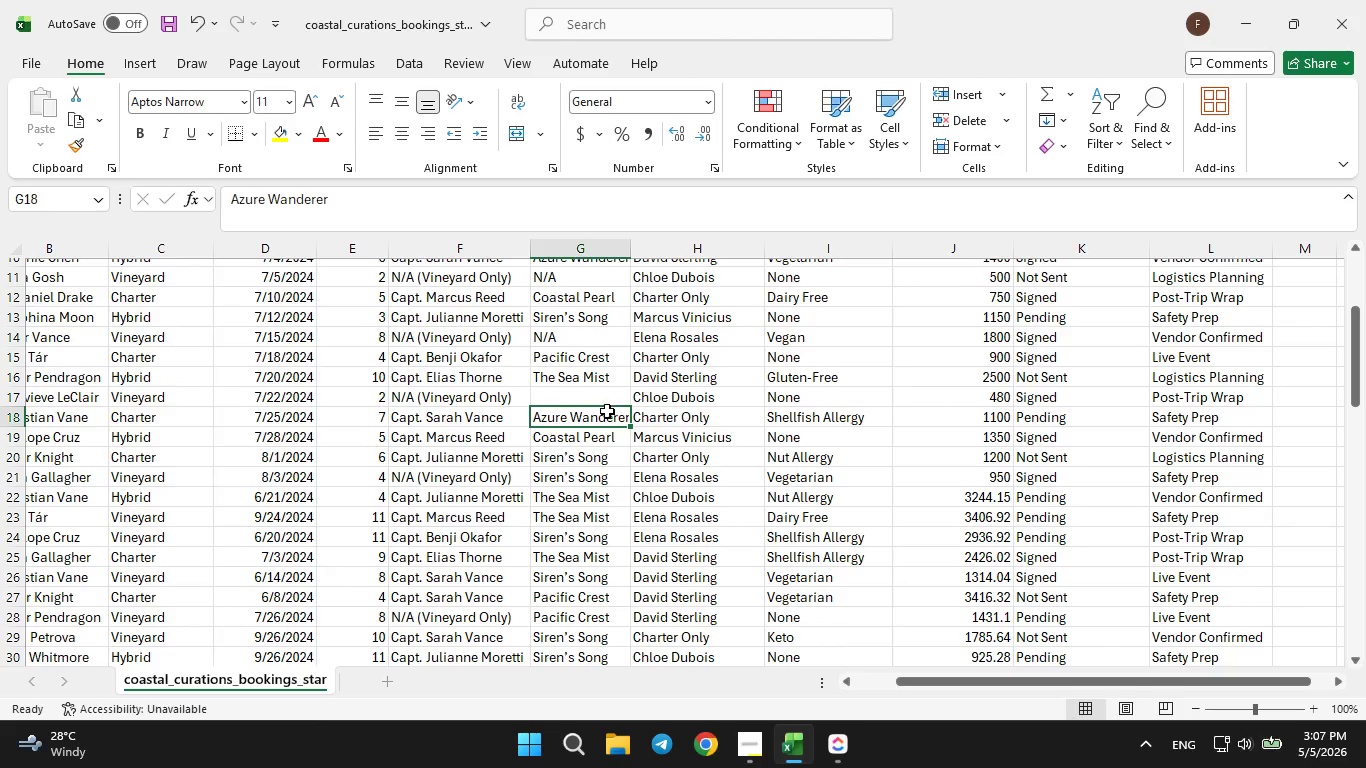 
left_click_drag(start_coordinate=[605, 412], to_coordinate=[607, 395])
 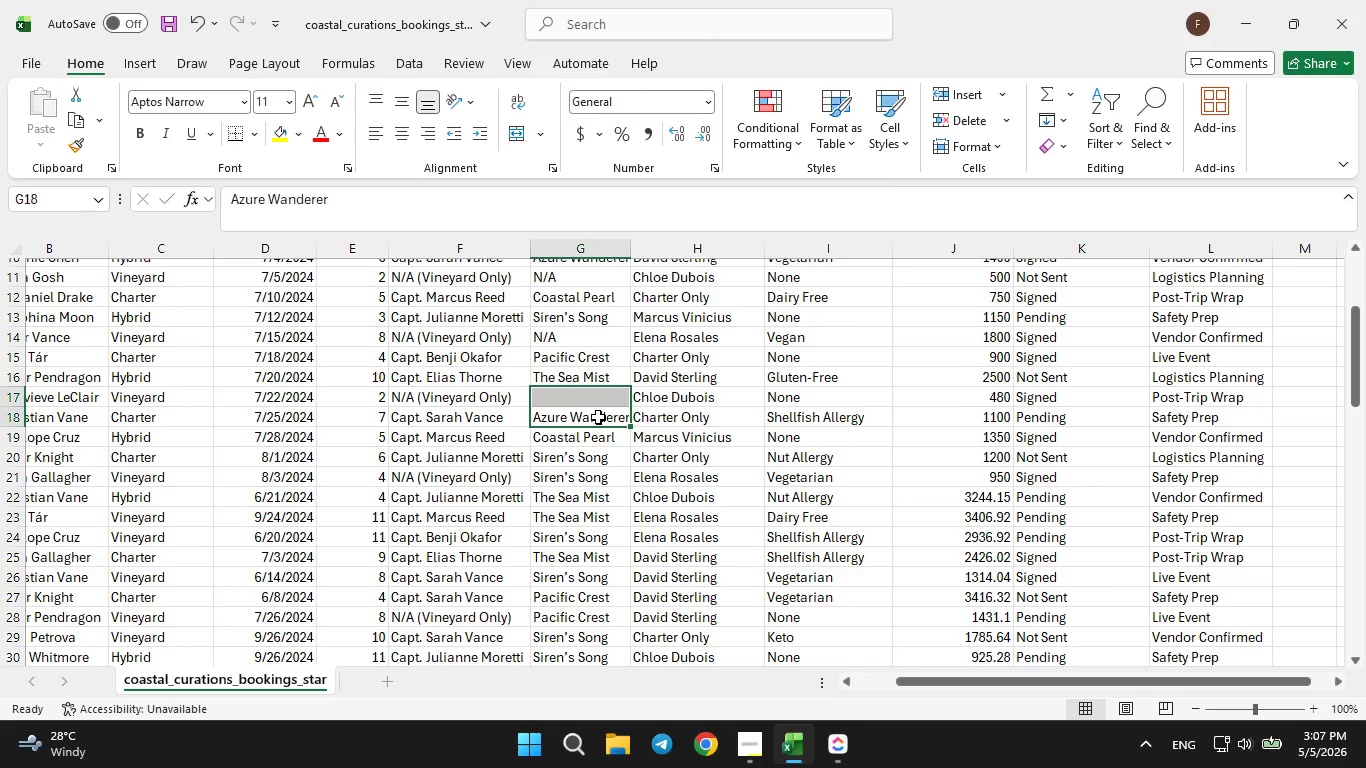 
left_click([598, 417])
 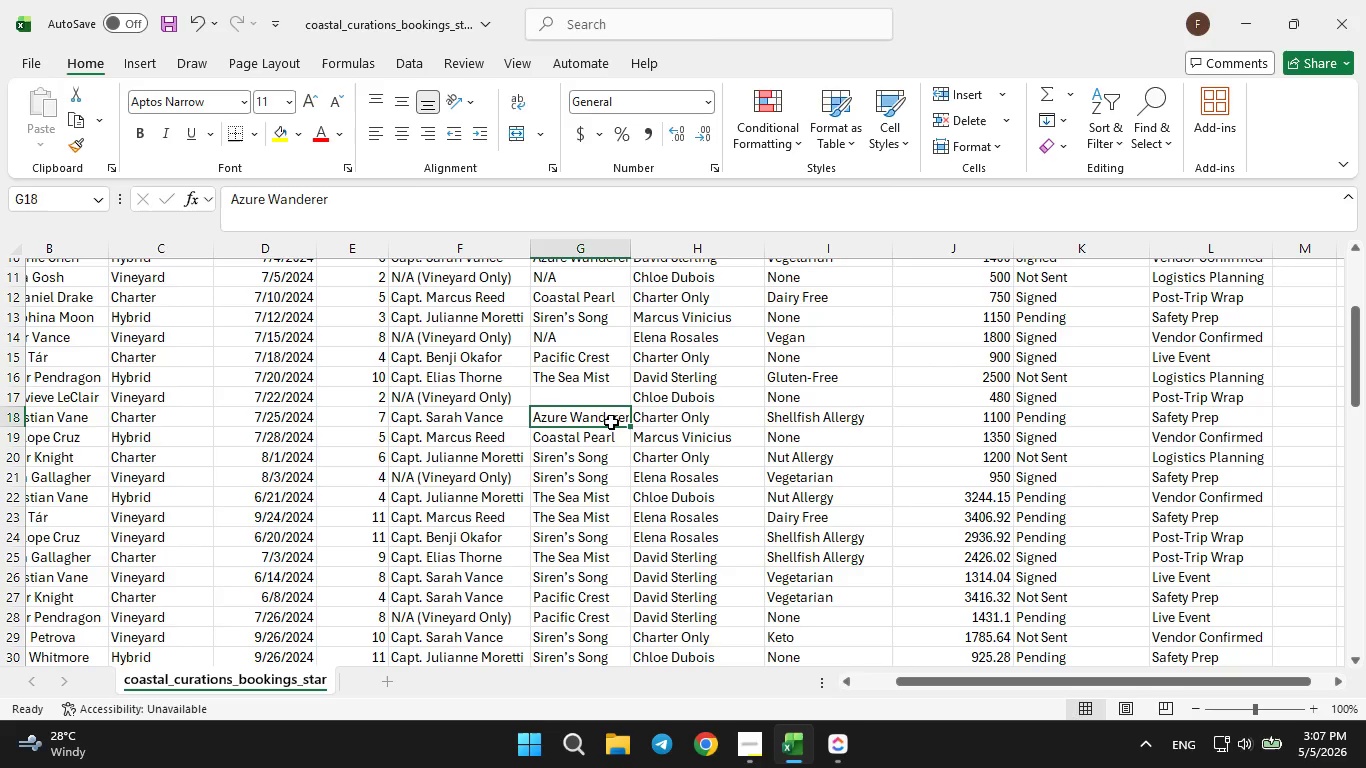 
left_click_drag(start_coordinate=[609, 424], to_coordinate=[608, 402])
 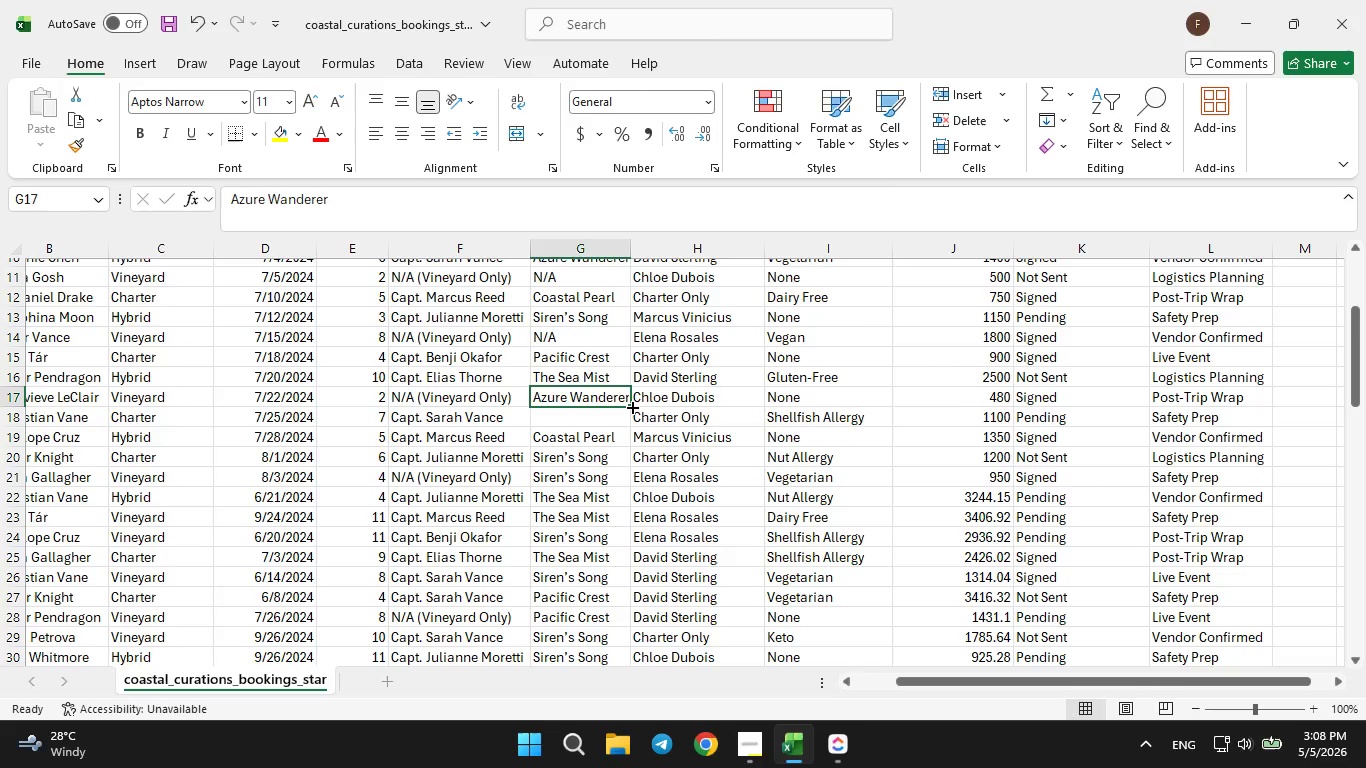 
left_click_drag(start_coordinate=[629, 406], to_coordinate=[629, 422])
 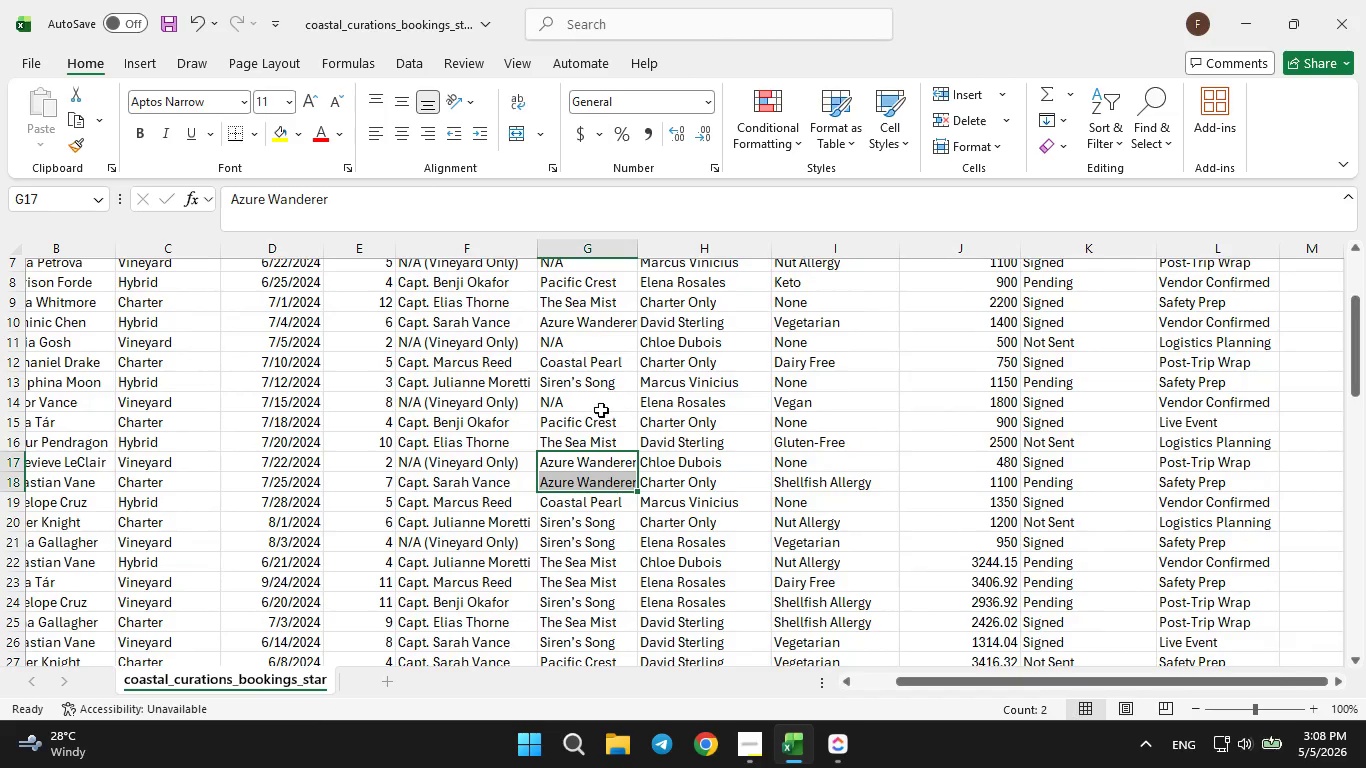 
left_click([587, 408])
 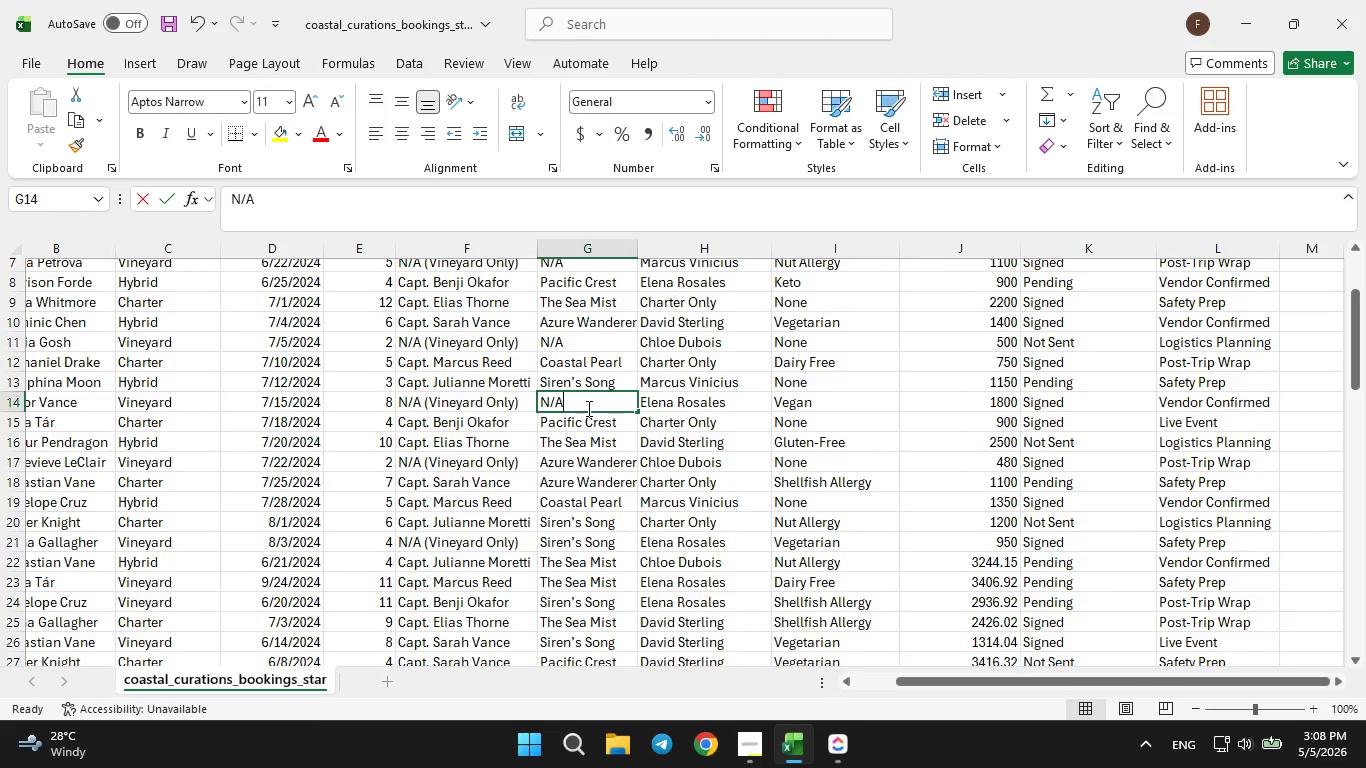 
key(Backspace)
 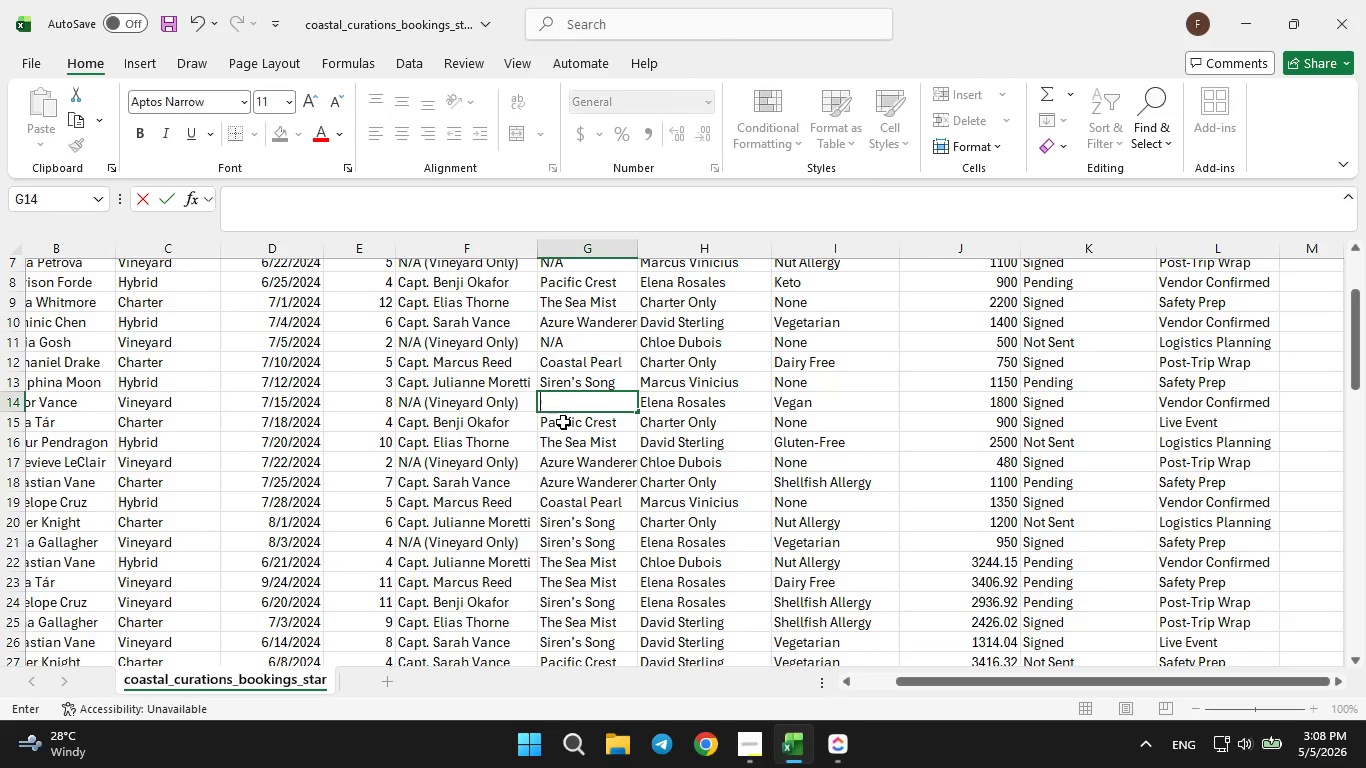 
left_click([563, 422])
 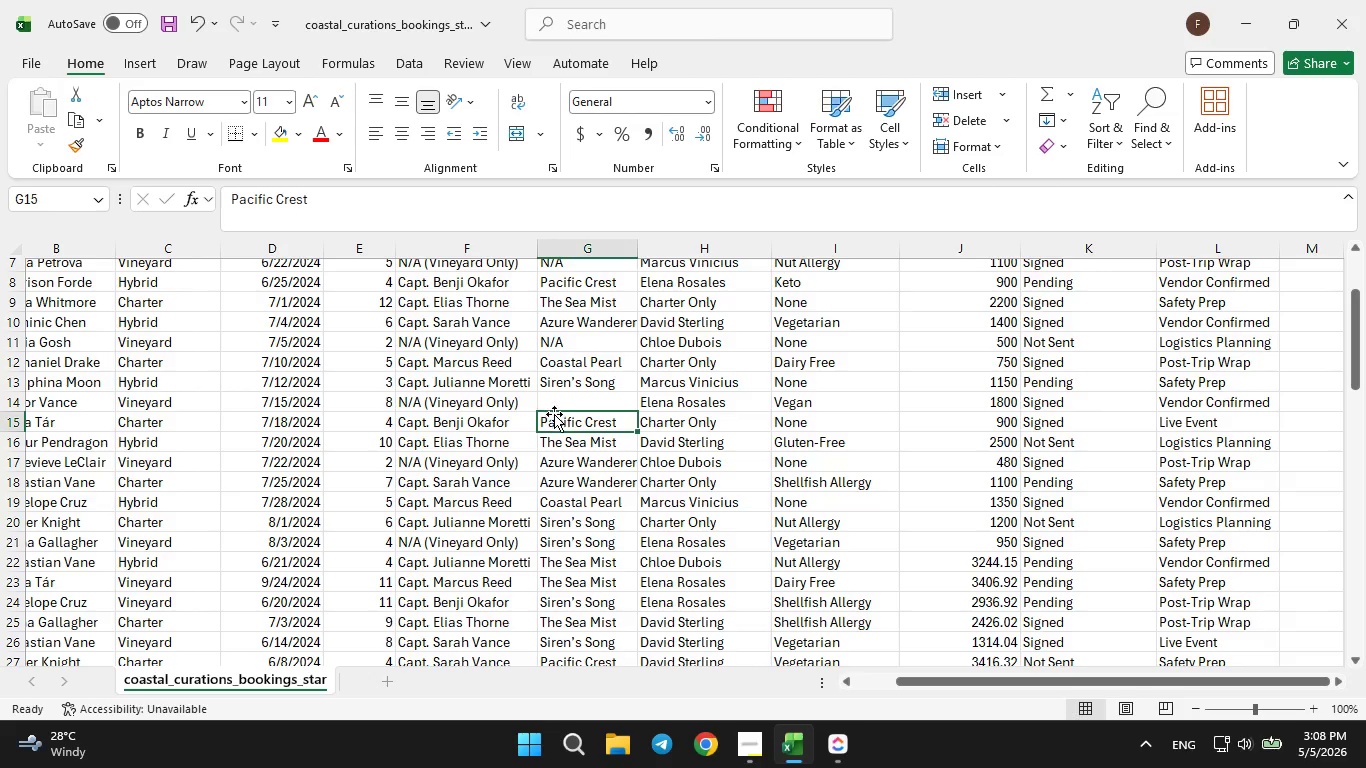 
left_click_drag(start_coordinate=[543, 414], to_coordinate=[545, 403])
 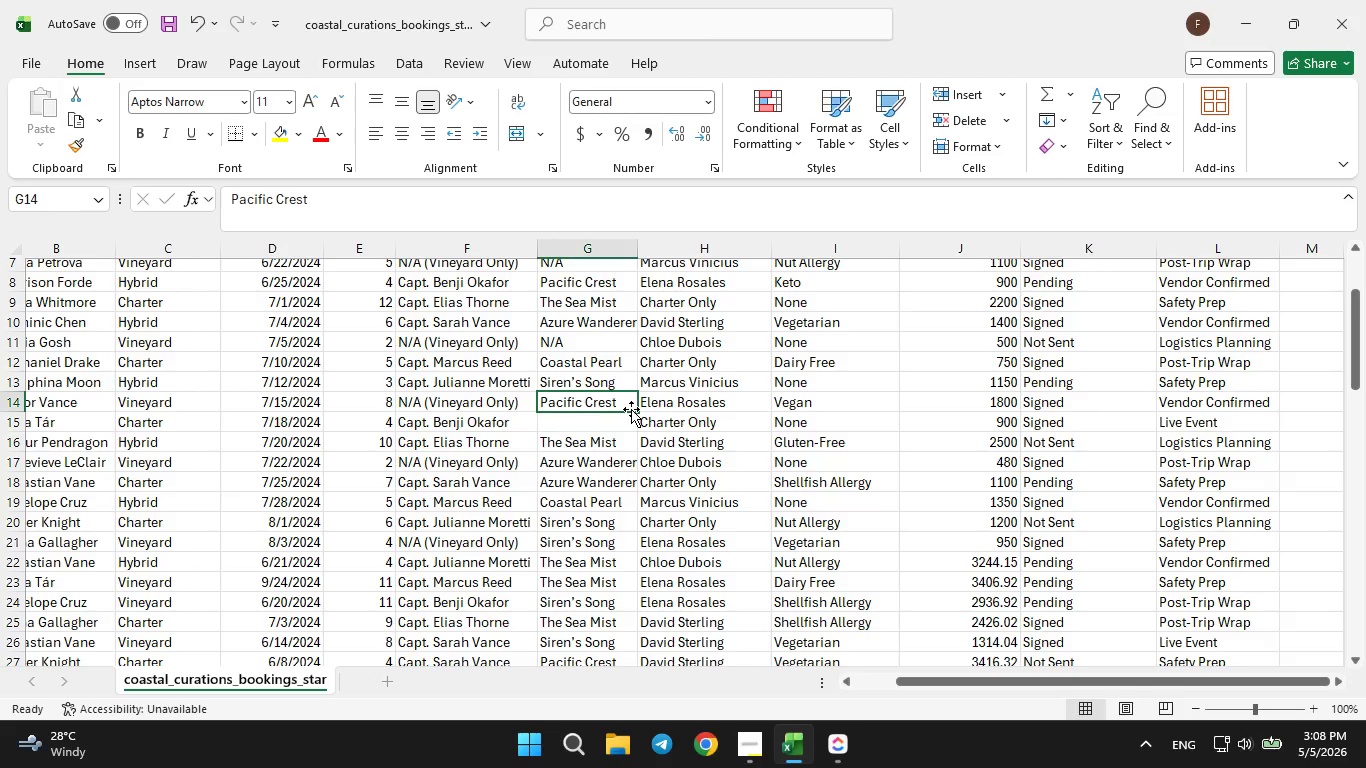 
left_click_drag(start_coordinate=[634, 410], to_coordinate=[634, 429])
 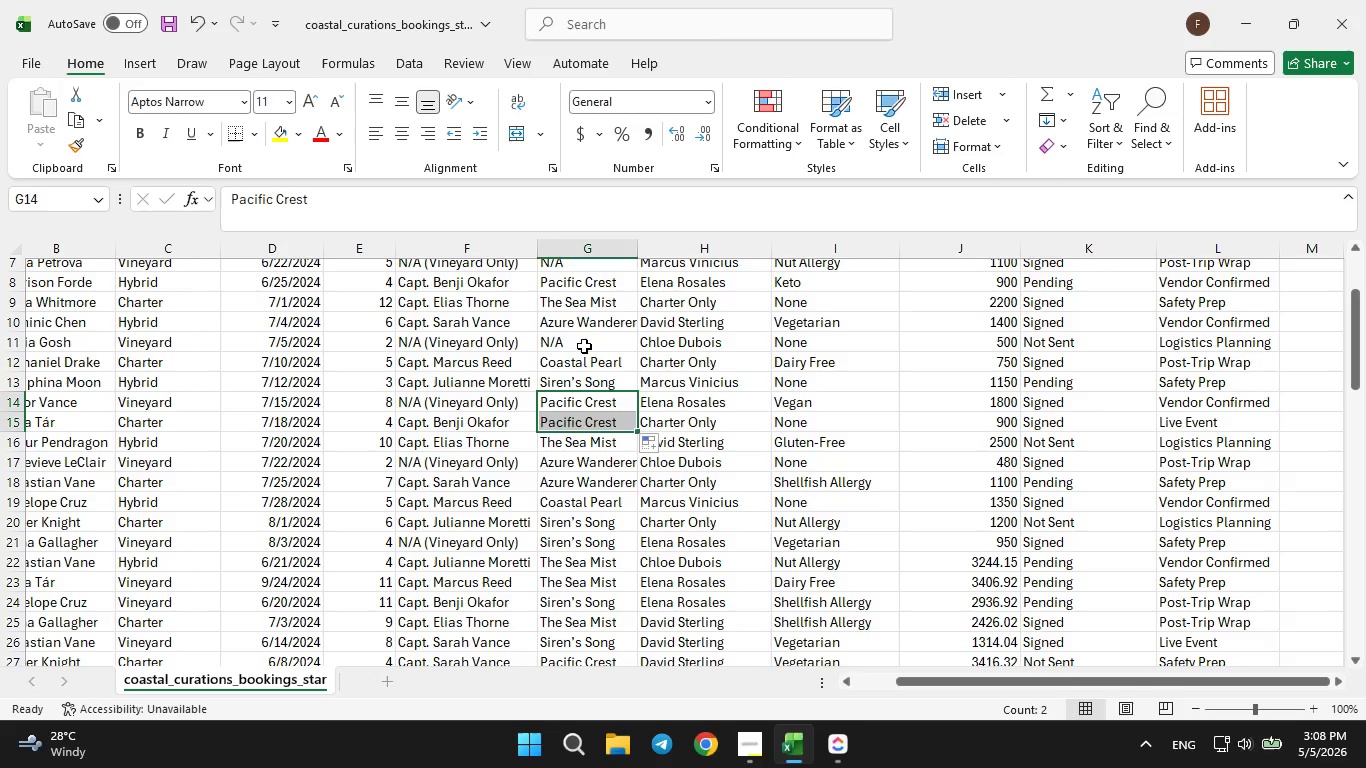 
left_click([582, 344])
 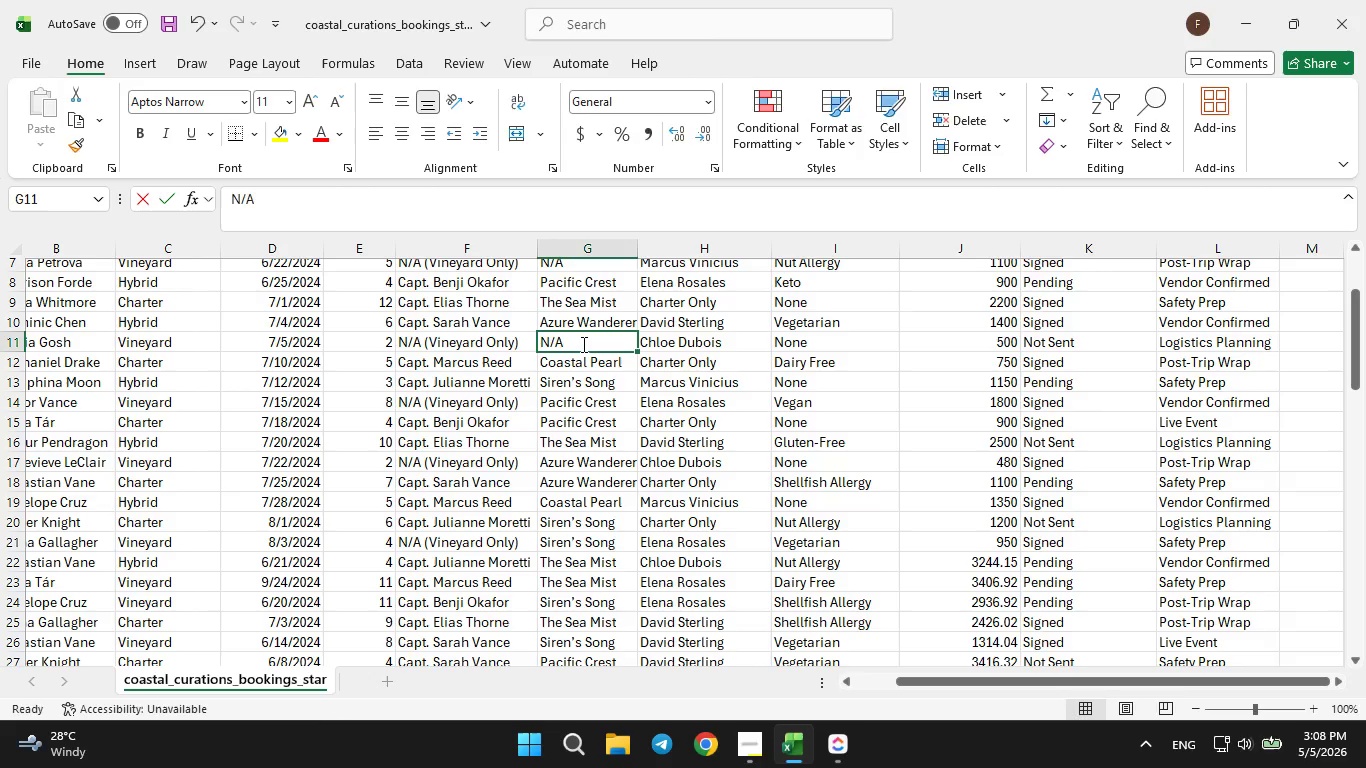 
key(Backspace)
 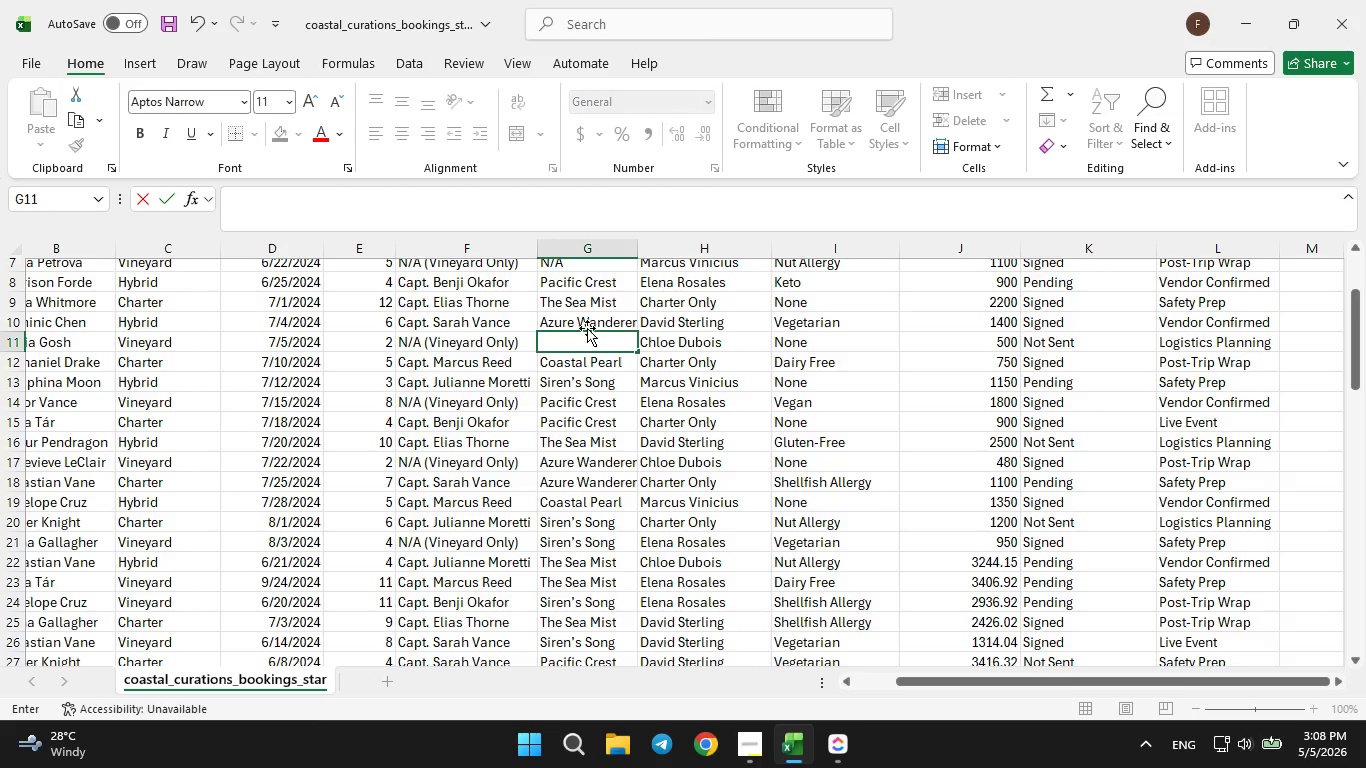 
left_click([587, 328])
 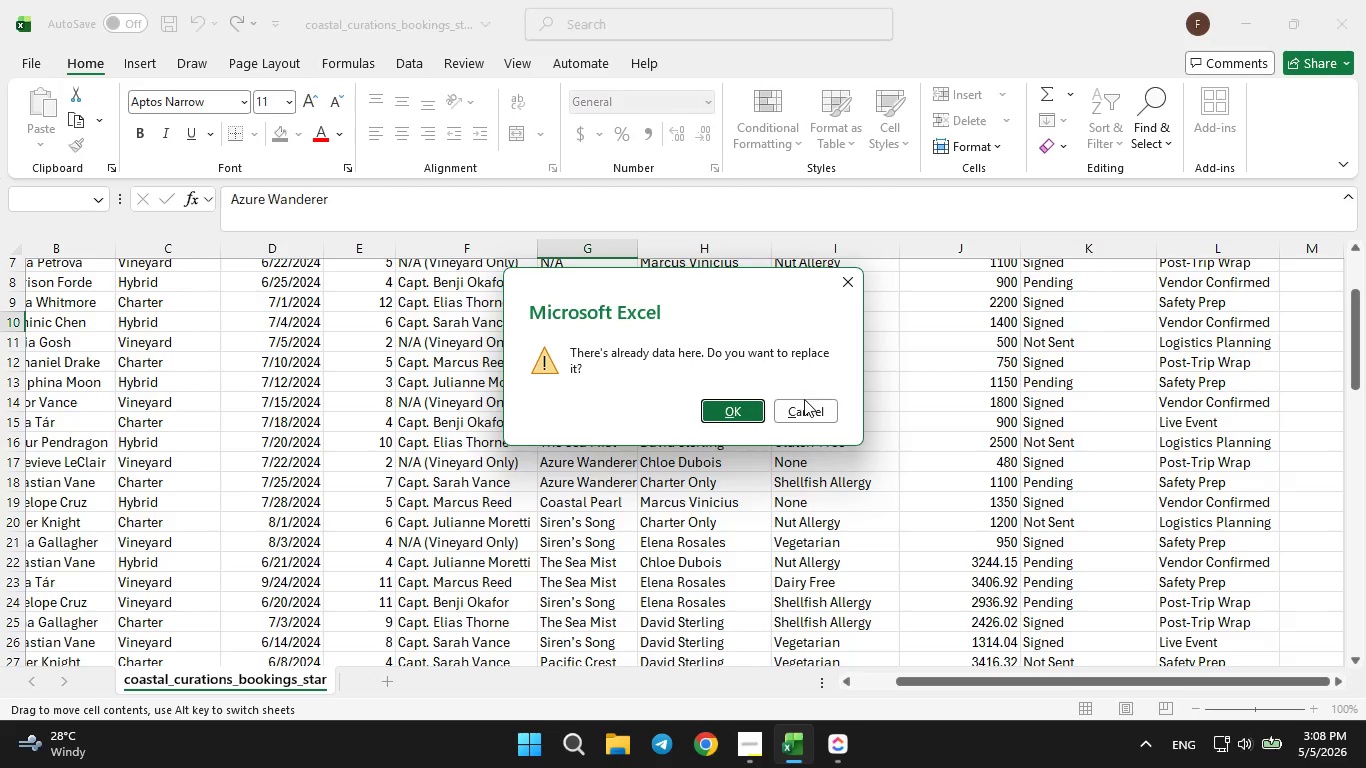 
left_click([806, 407])
 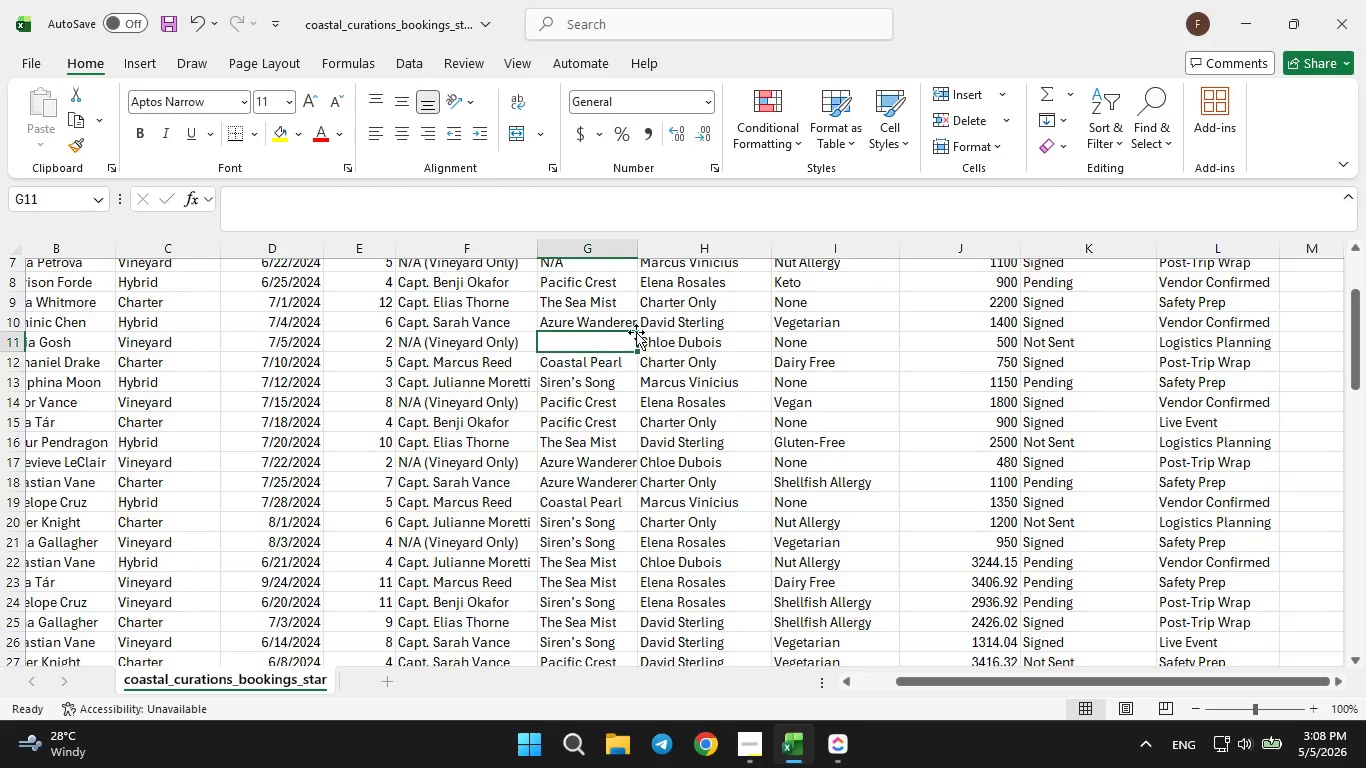 
left_click([630, 326])
 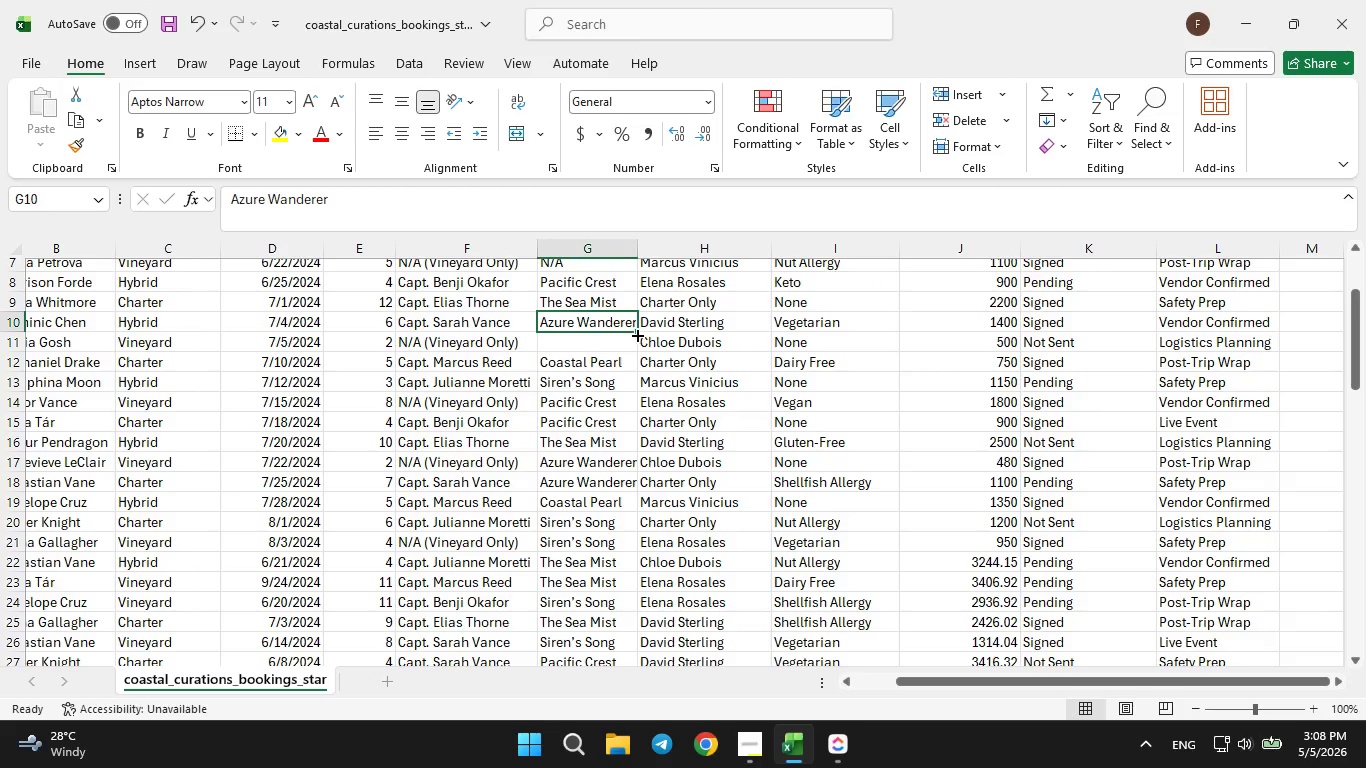 
left_click_drag(start_coordinate=[635, 328], to_coordinate=[635, 348])
 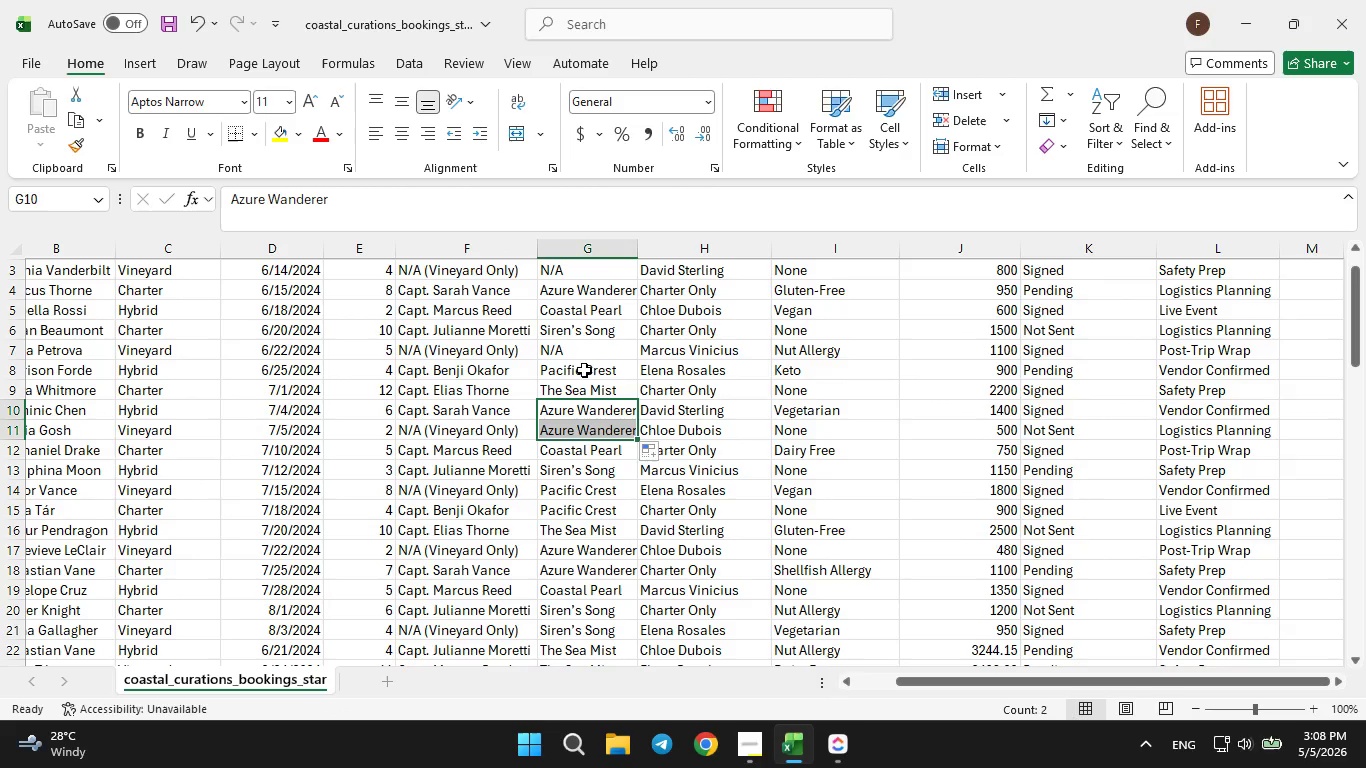 
left_click([576, 351])
 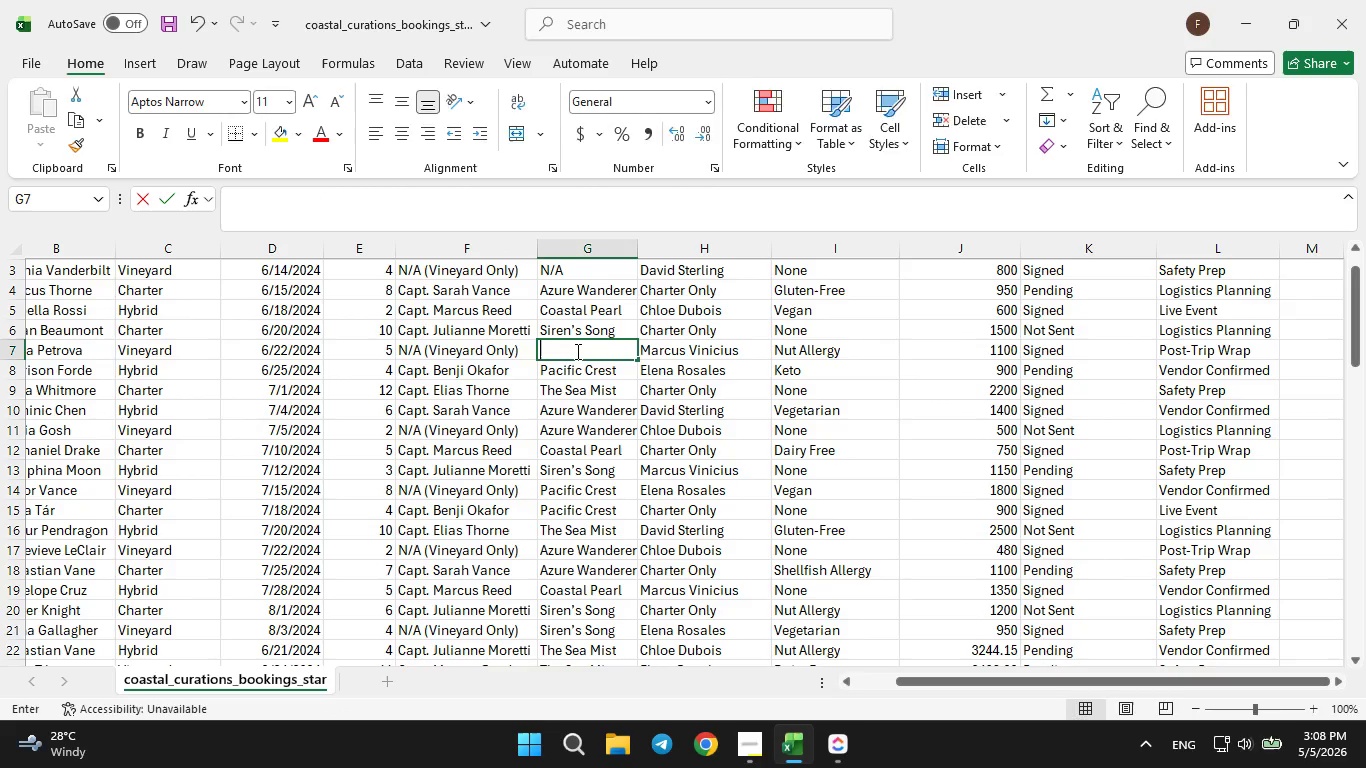 
key(Backspace)
 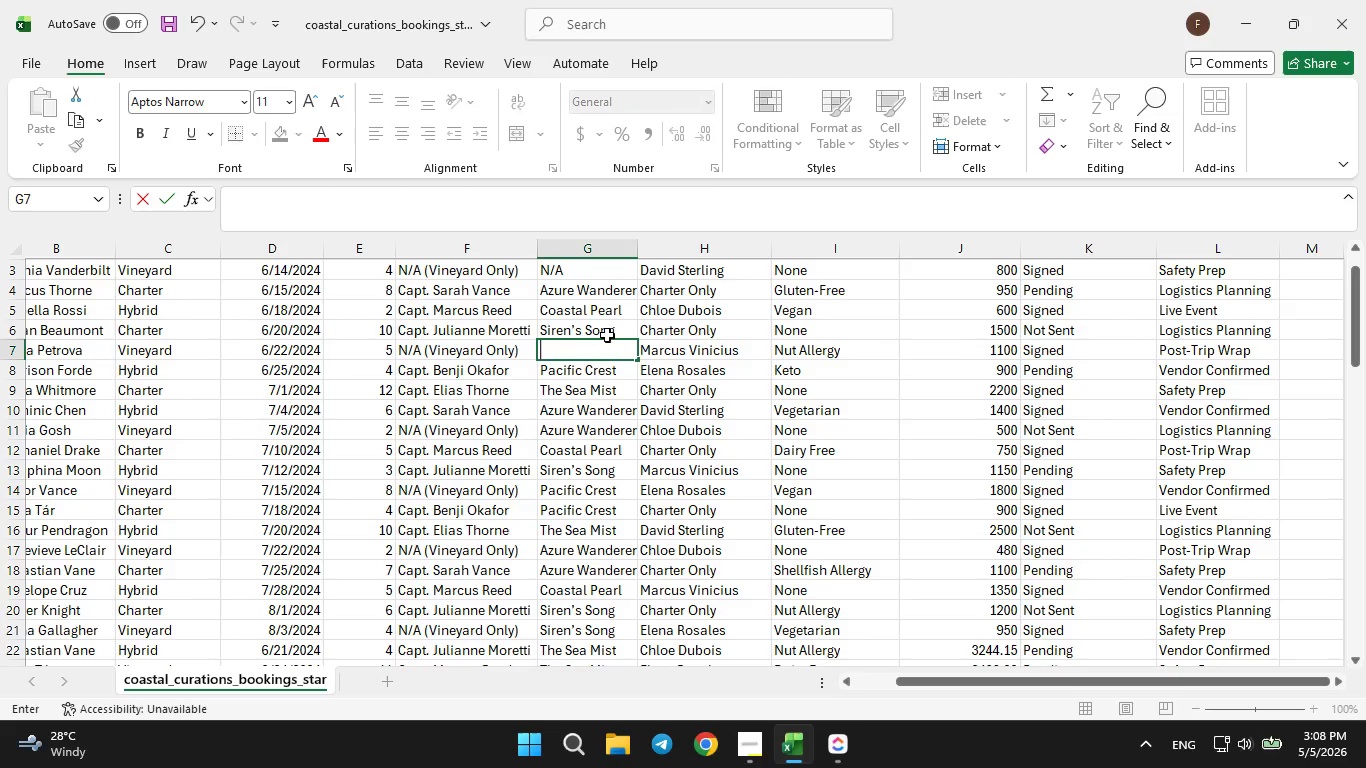 
left_click([608, 335])
 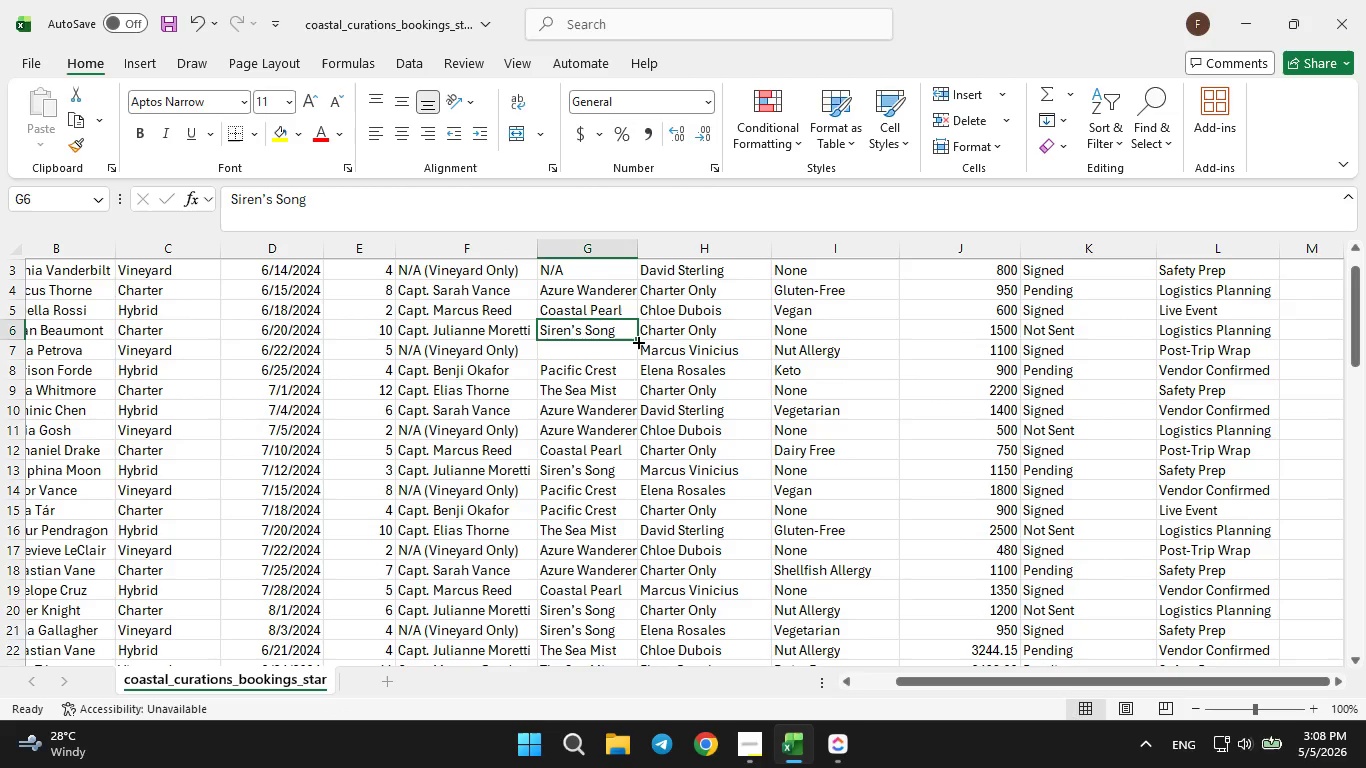 
left_click_drag(start_coordinate=[636, 340], to_coordinate=[633, 360])
 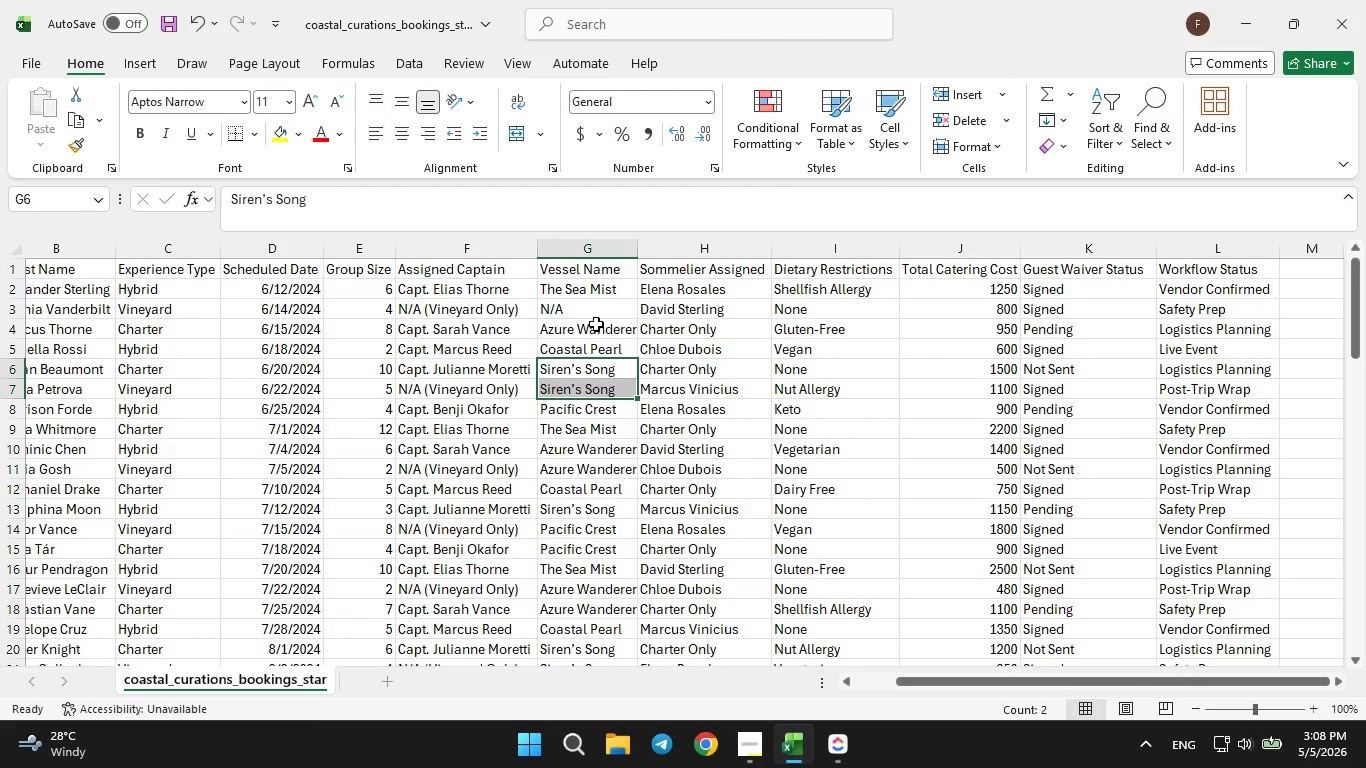 
left_click([584, 308])
 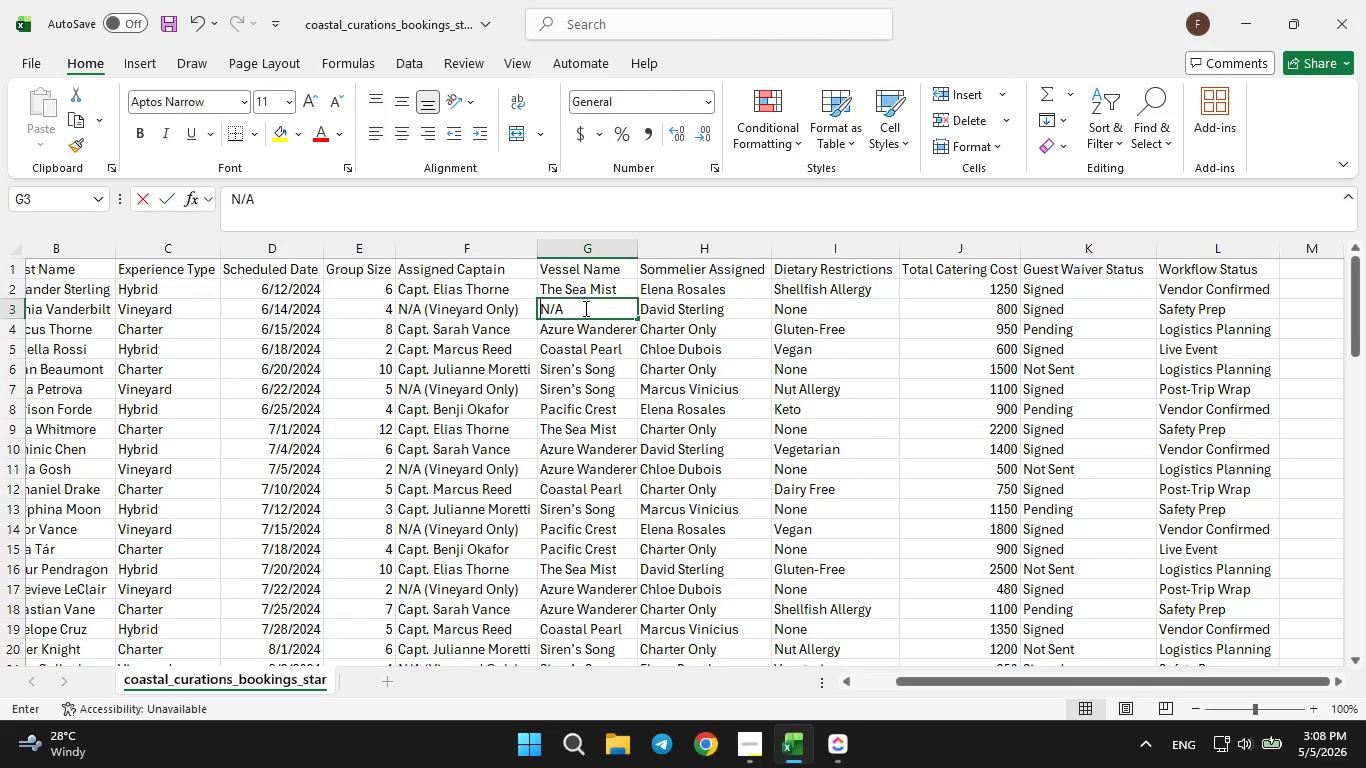 
key(Backspace)
 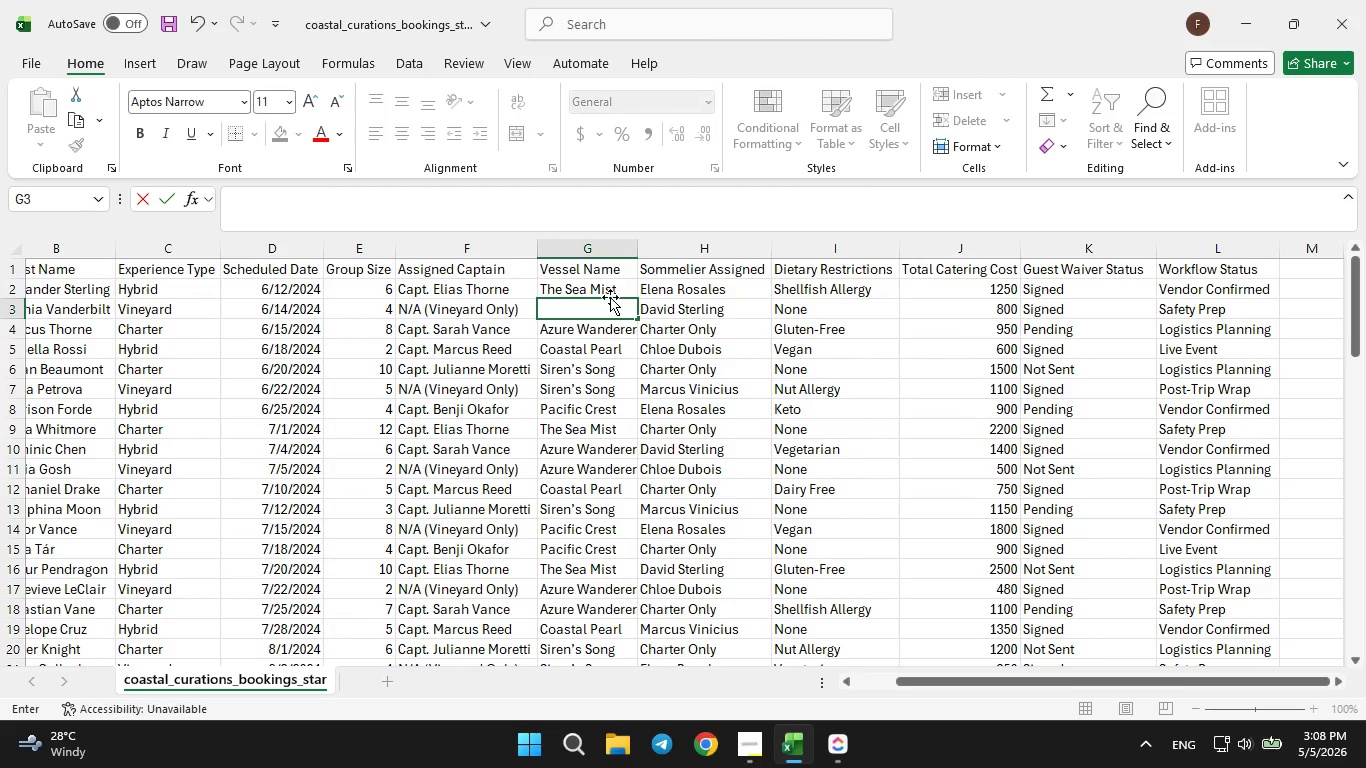 
left_click([610, 296])
 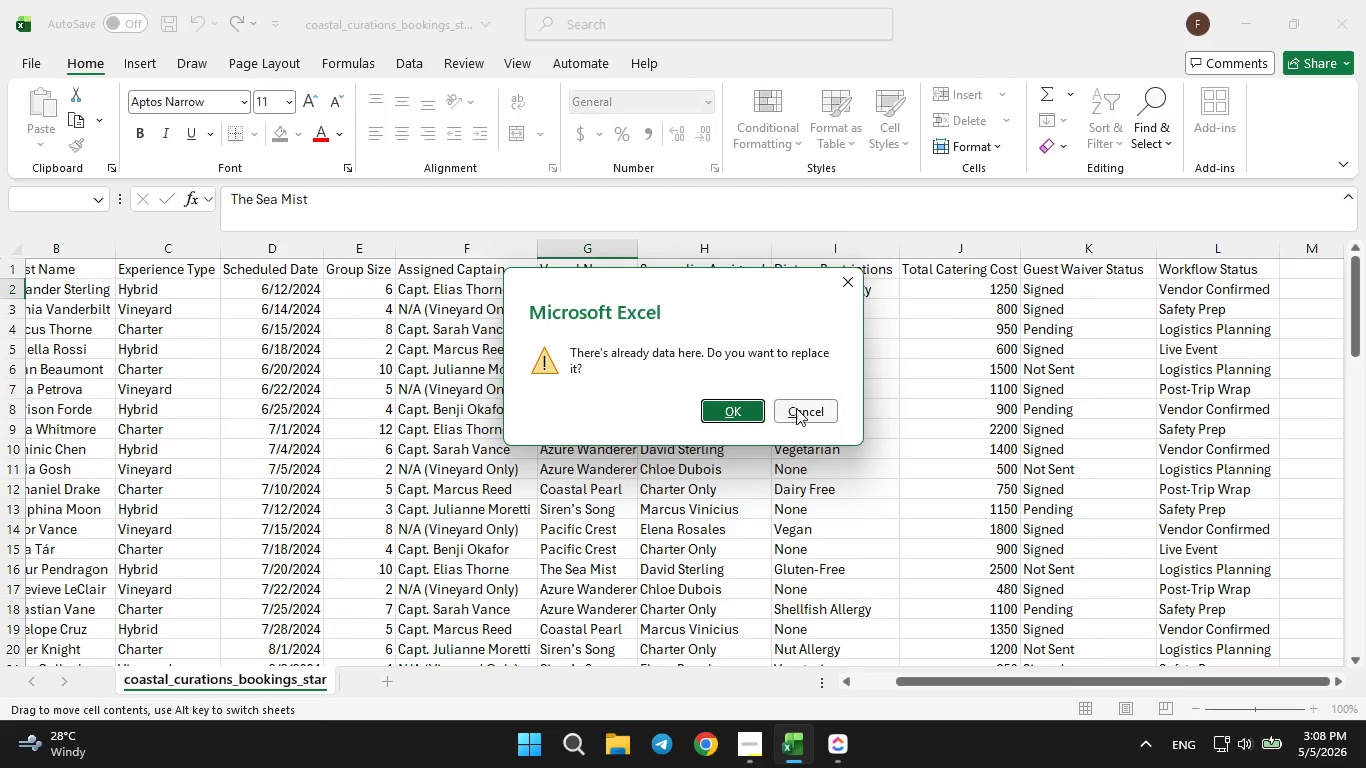 
left_click([802, 410])
 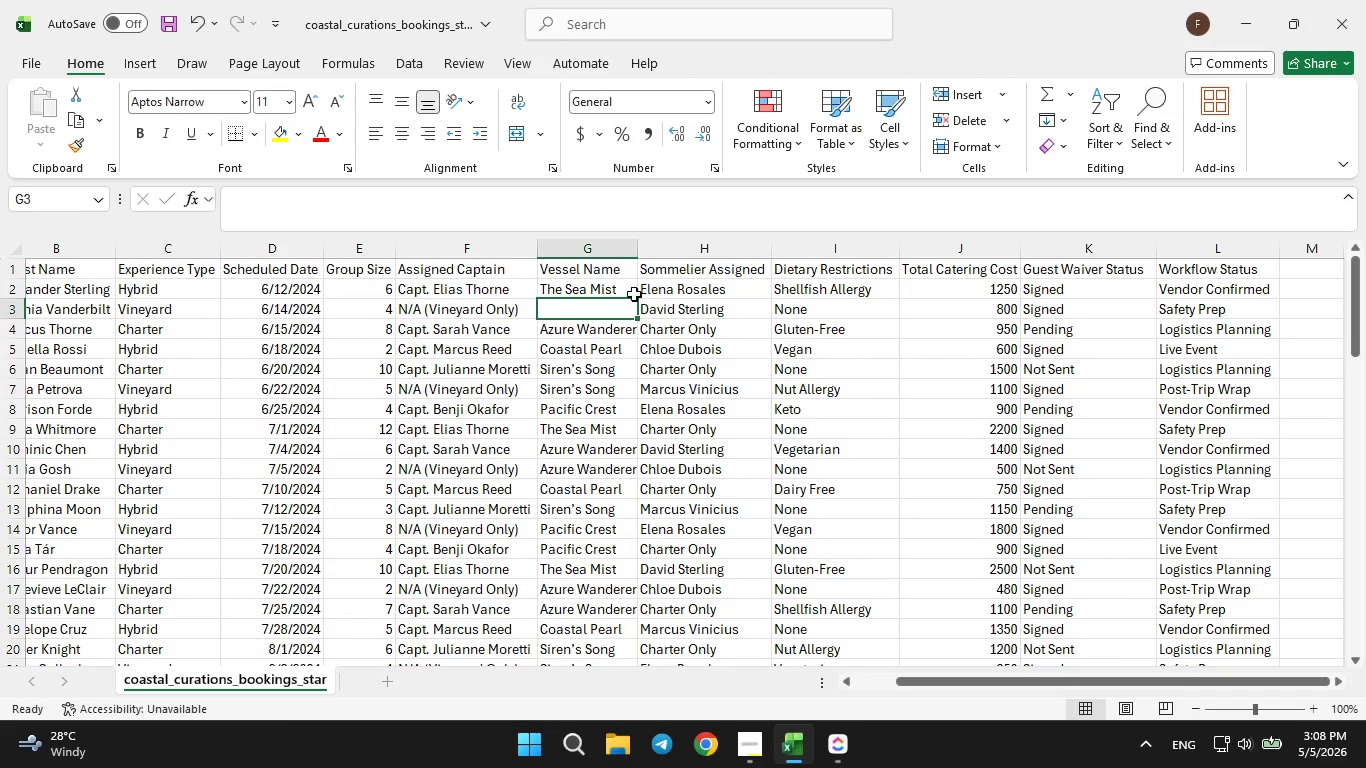 
left_click([627, 291])
 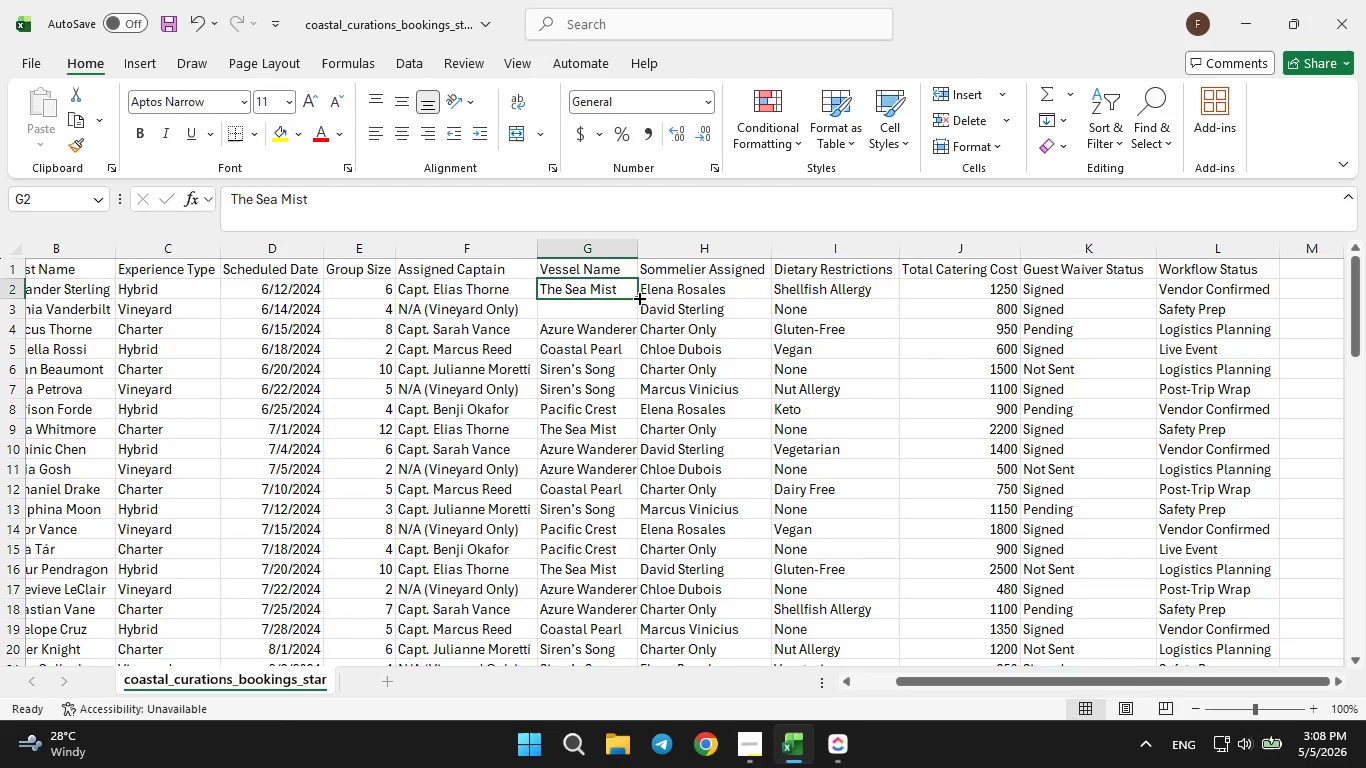 
left_click_drag(start_coordinate=[638, 297], to_coordinate=[635, 314])
 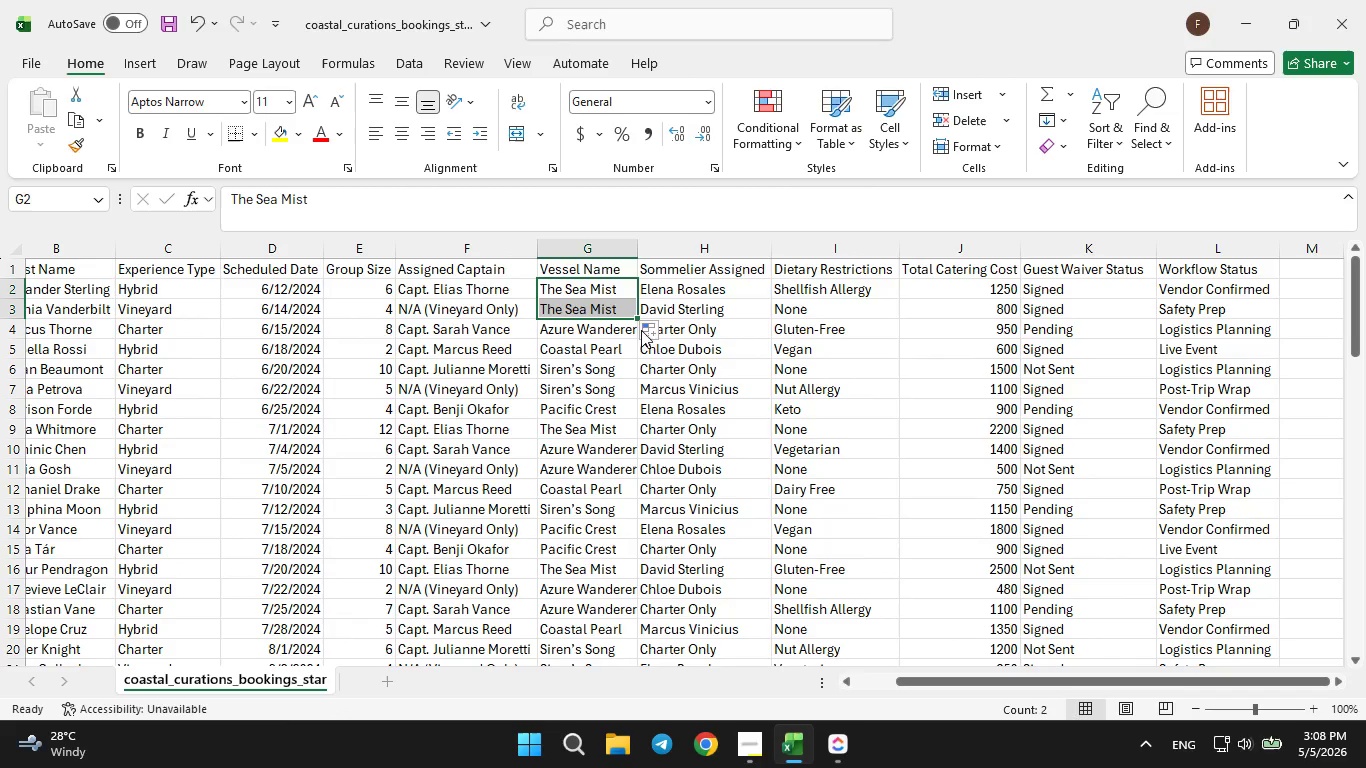 
mouse_move([688, 462])
 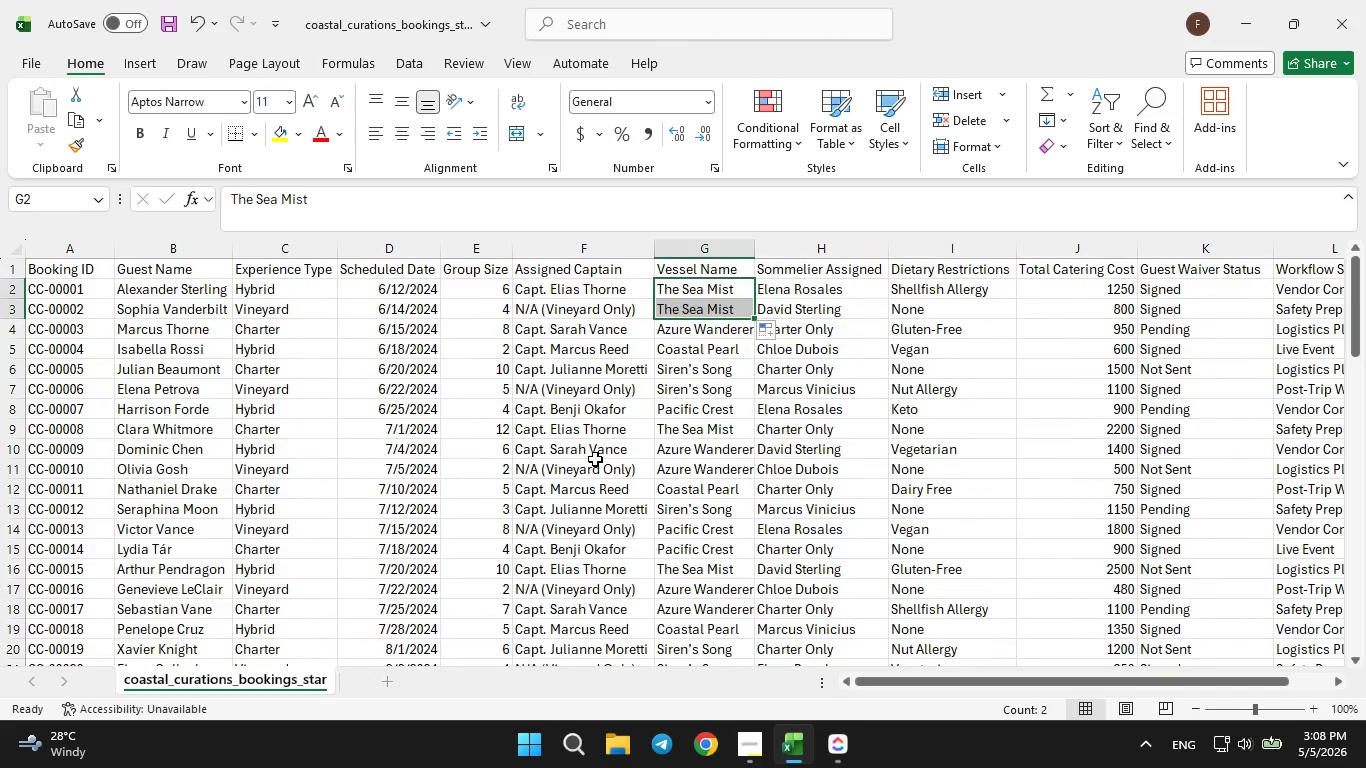 
wait(7.84)
 